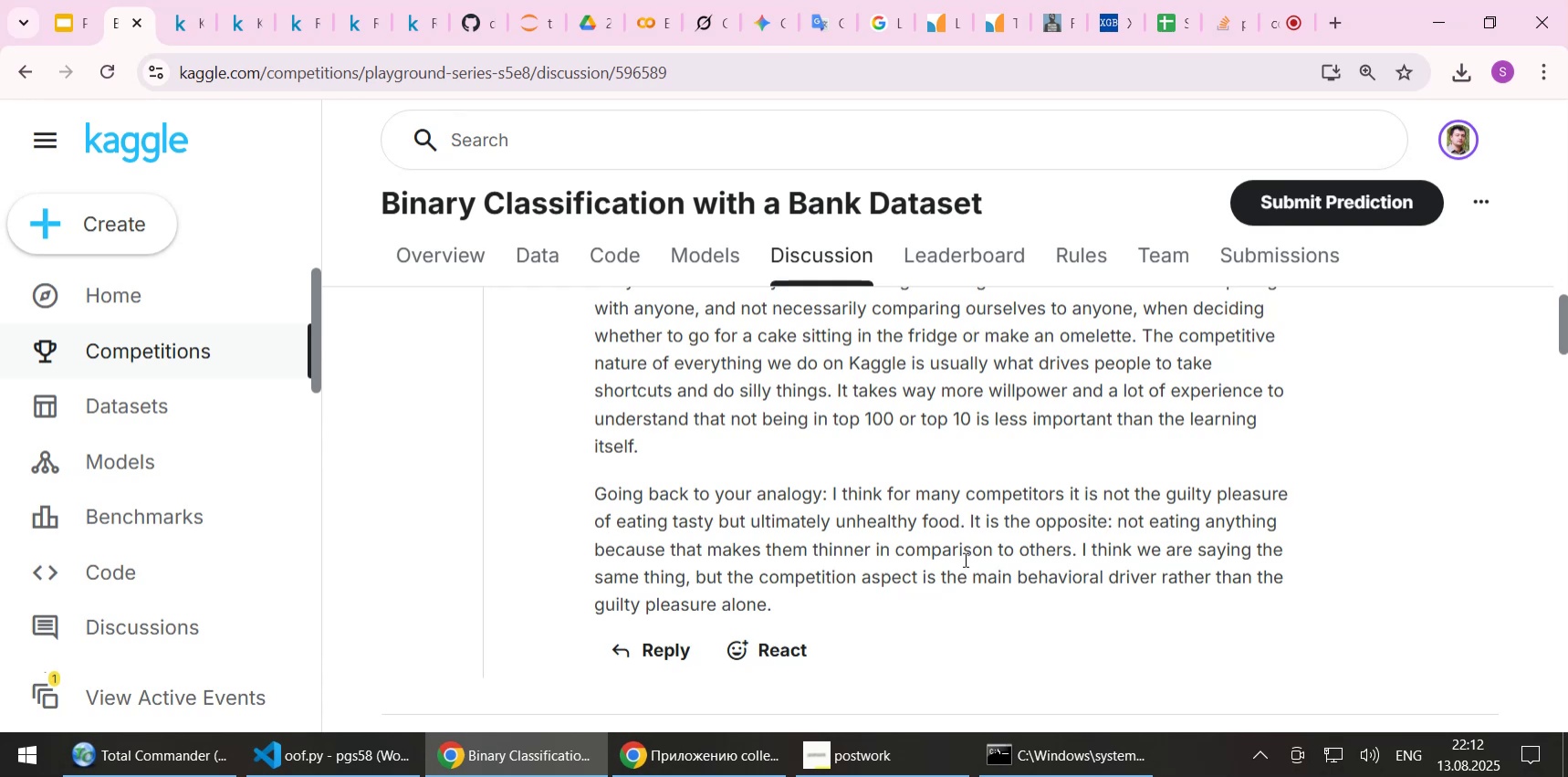 
wait(22.69)
 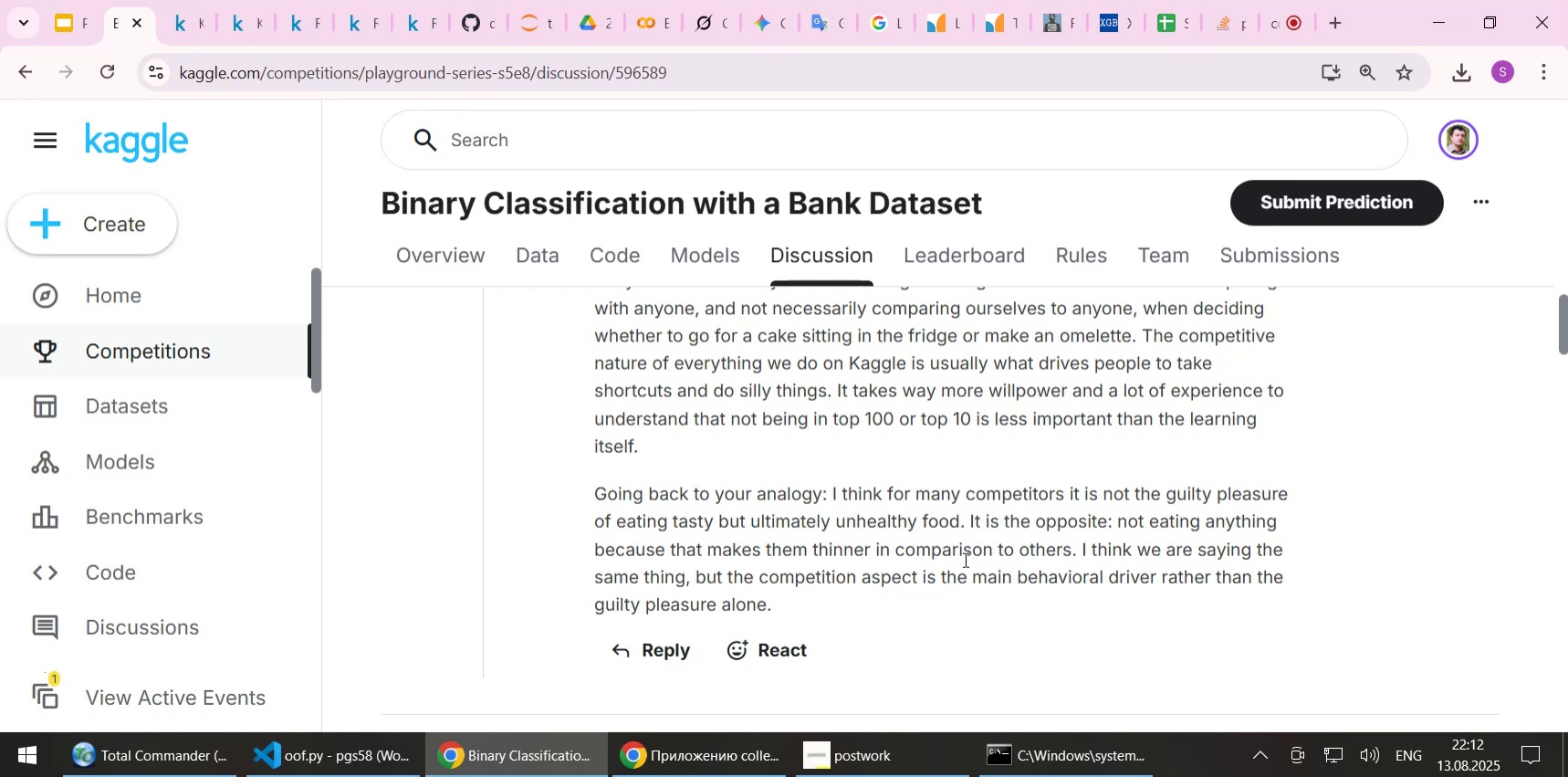 
scroll: coordinate [904, 467], scroll_direction: down, amount: 1.0
 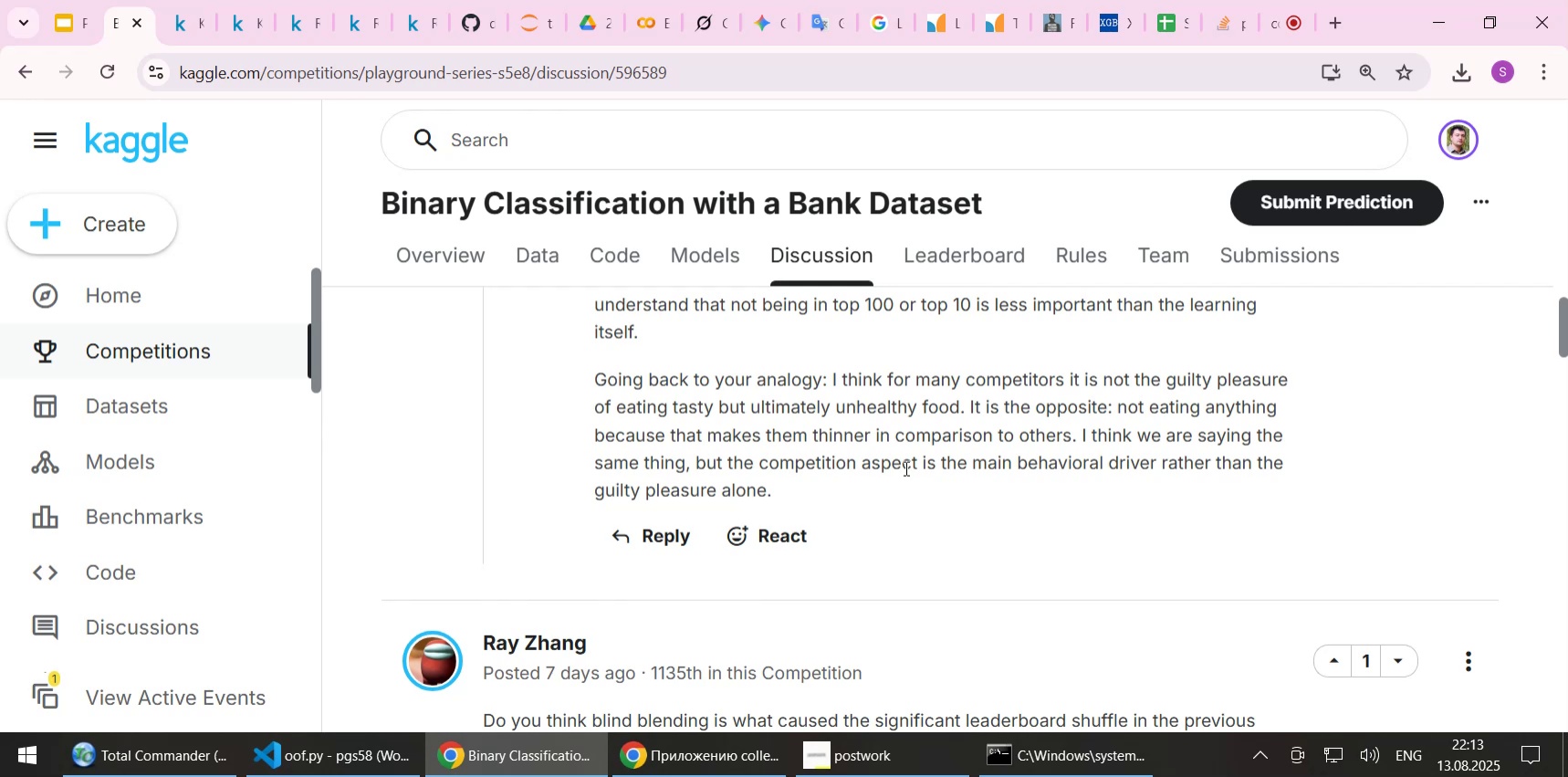 
wait(21.1)
 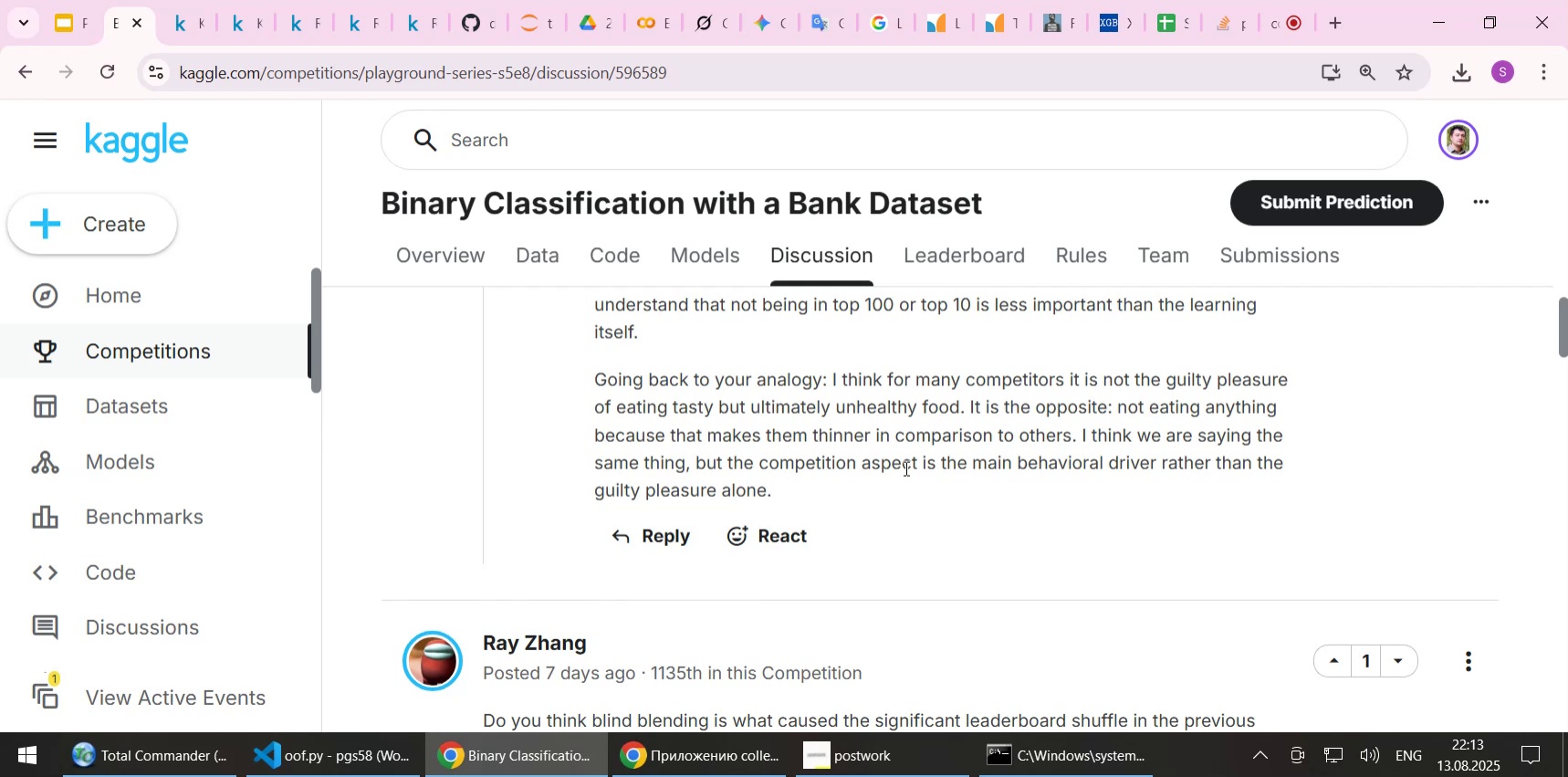 
scroll: coordinate [925, 549], scroll_direction: down, amount: 2.0
 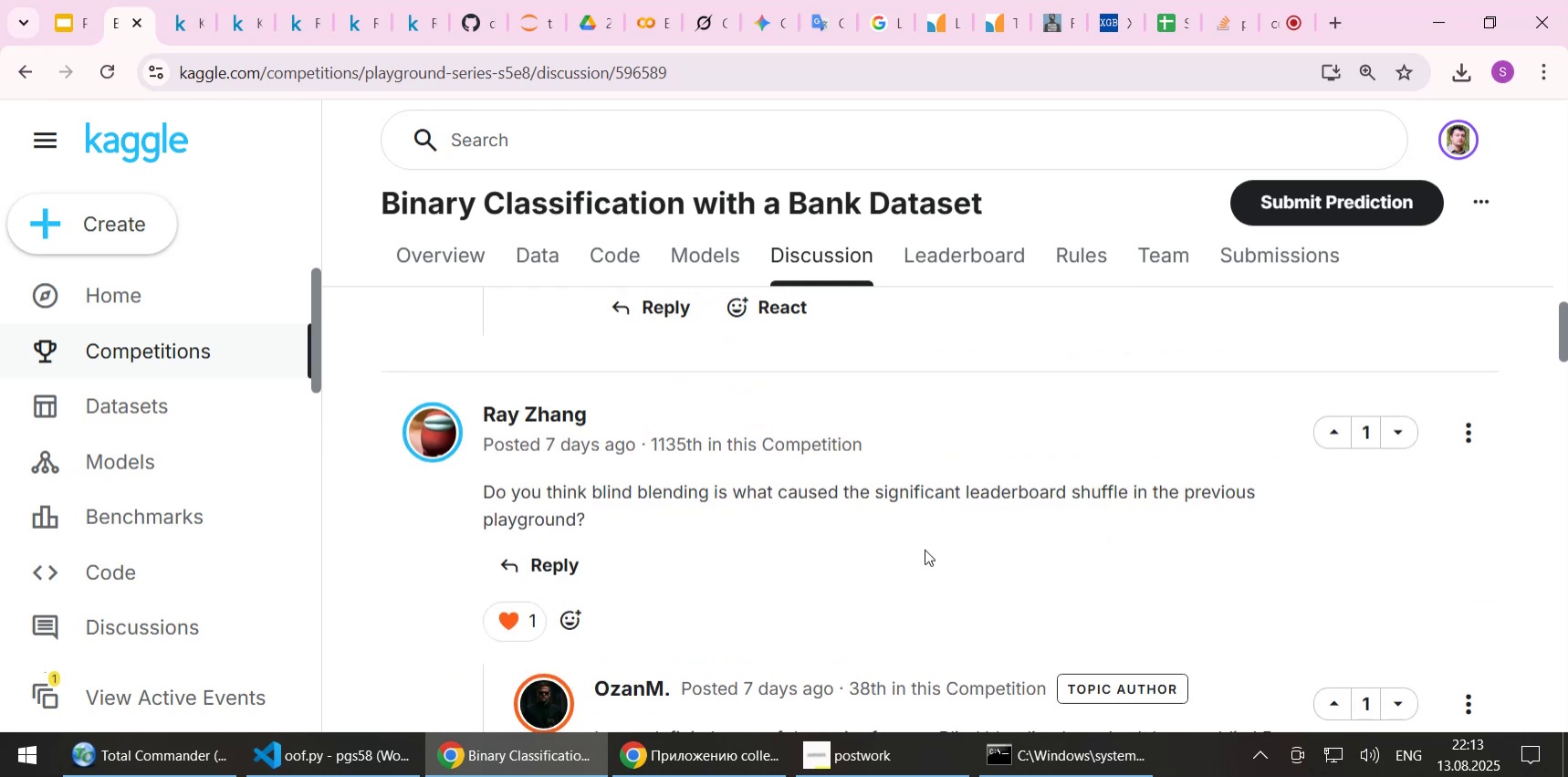 
scroll: coordinate [589, 389], scroll_direction: up, amount: 12.0
 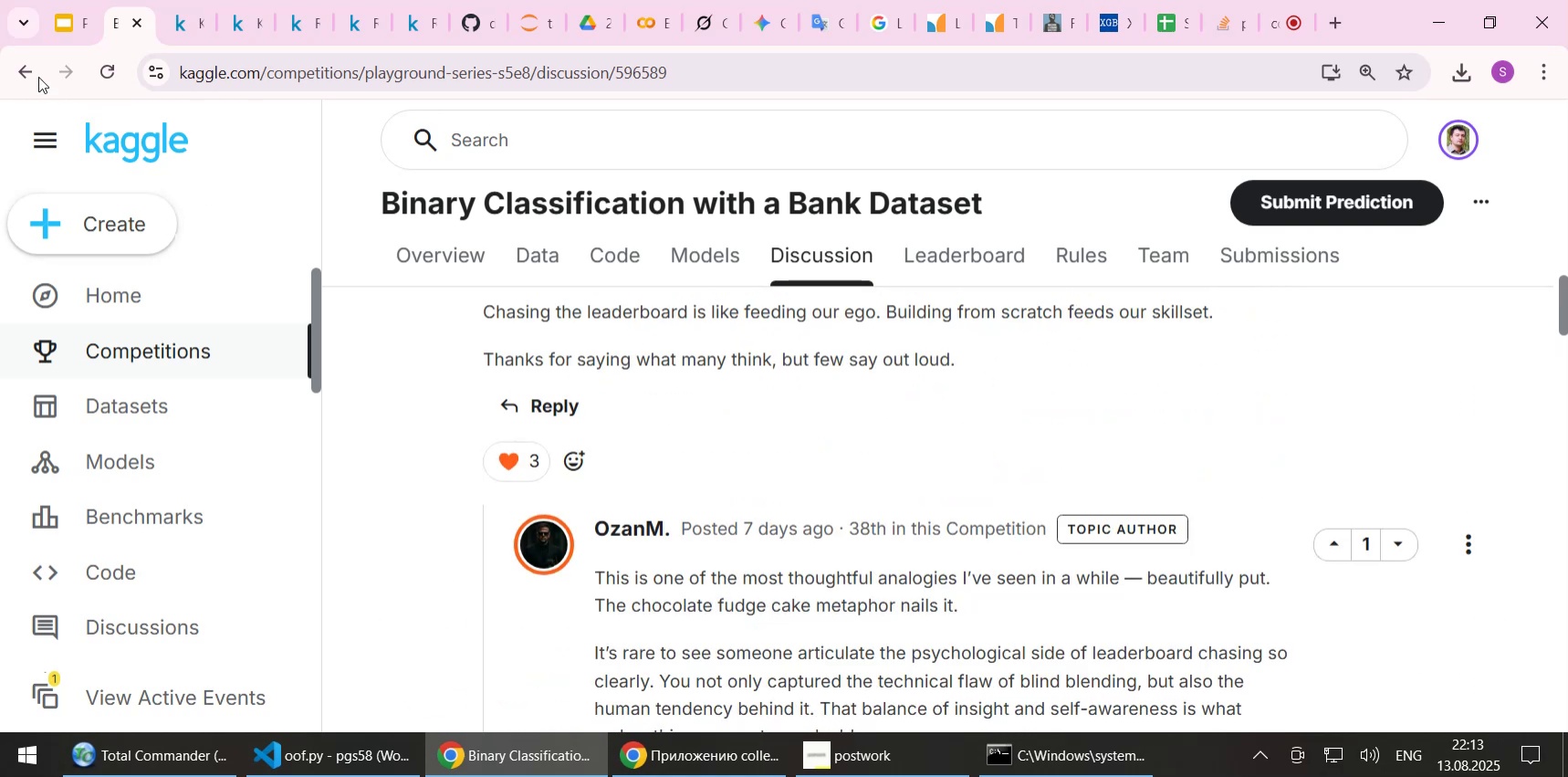 
left_click([23, 72])
 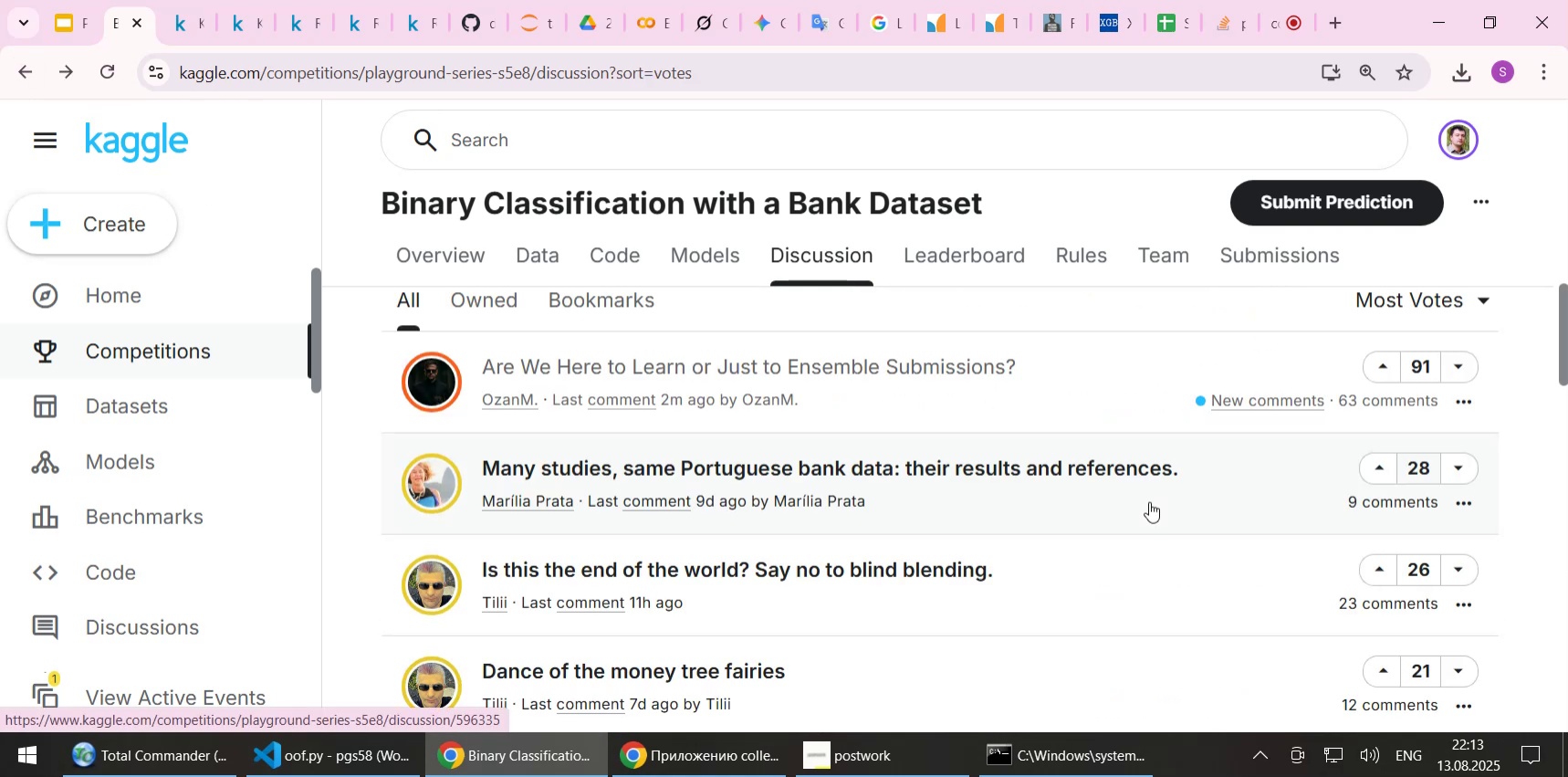 
scroll: coordinate [1238, 490], scroll_direction: up, amount: 1.0
 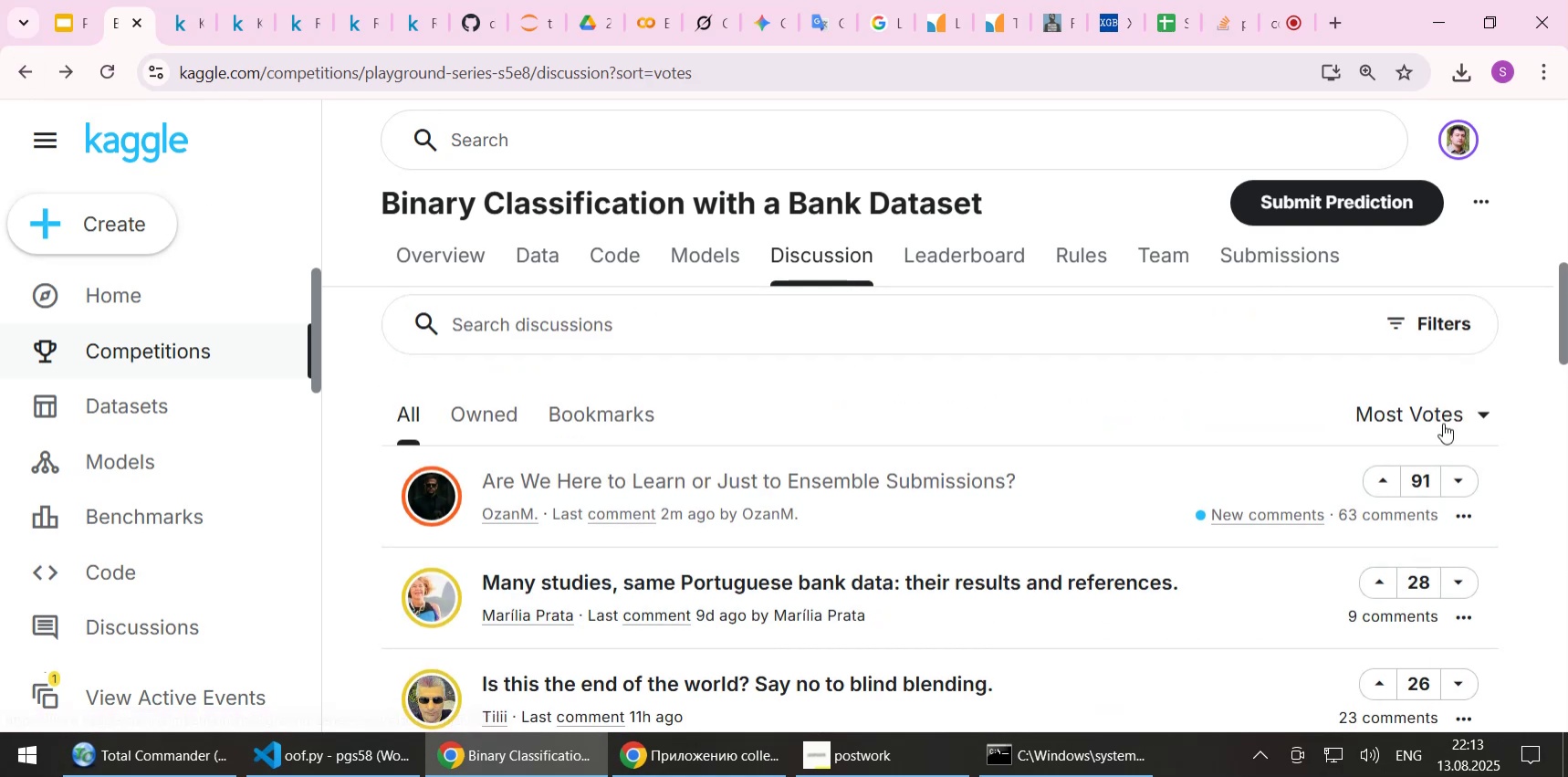 
left_click([1434, 416])
 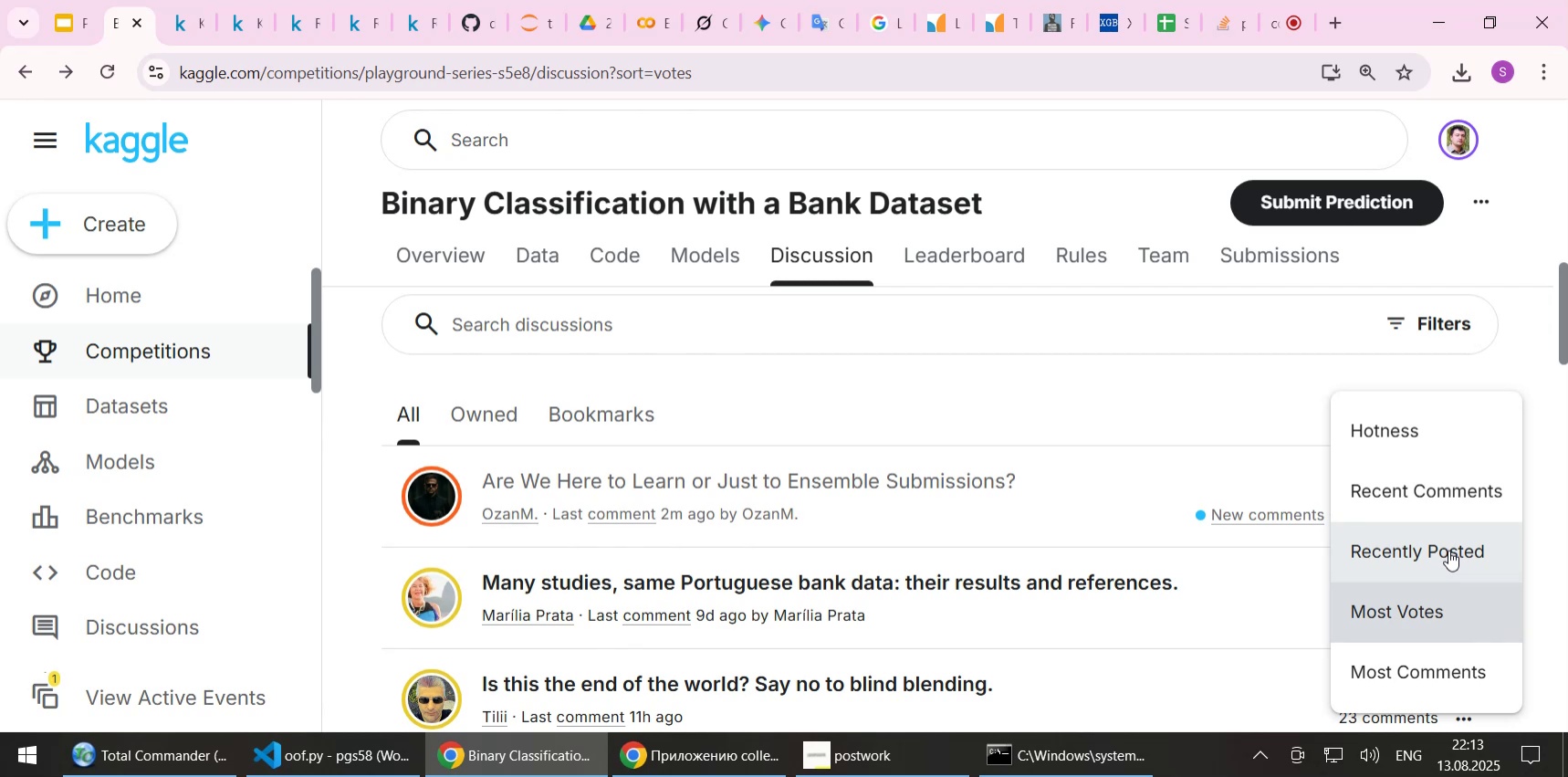 
left_click([1448, 665])
 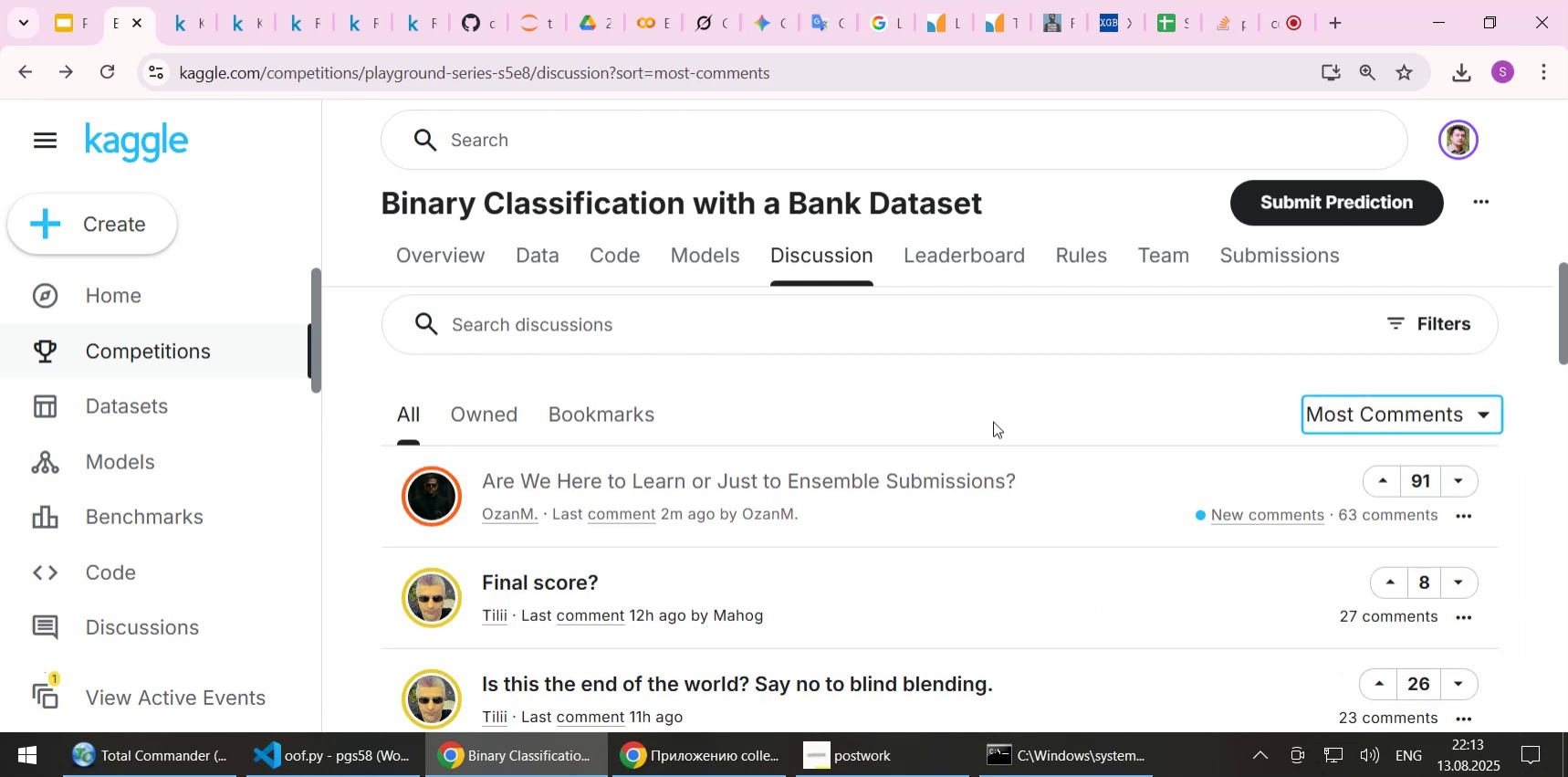 
scroll: coordinate [993, 421], scroll_direction: down, amount: 1.0
 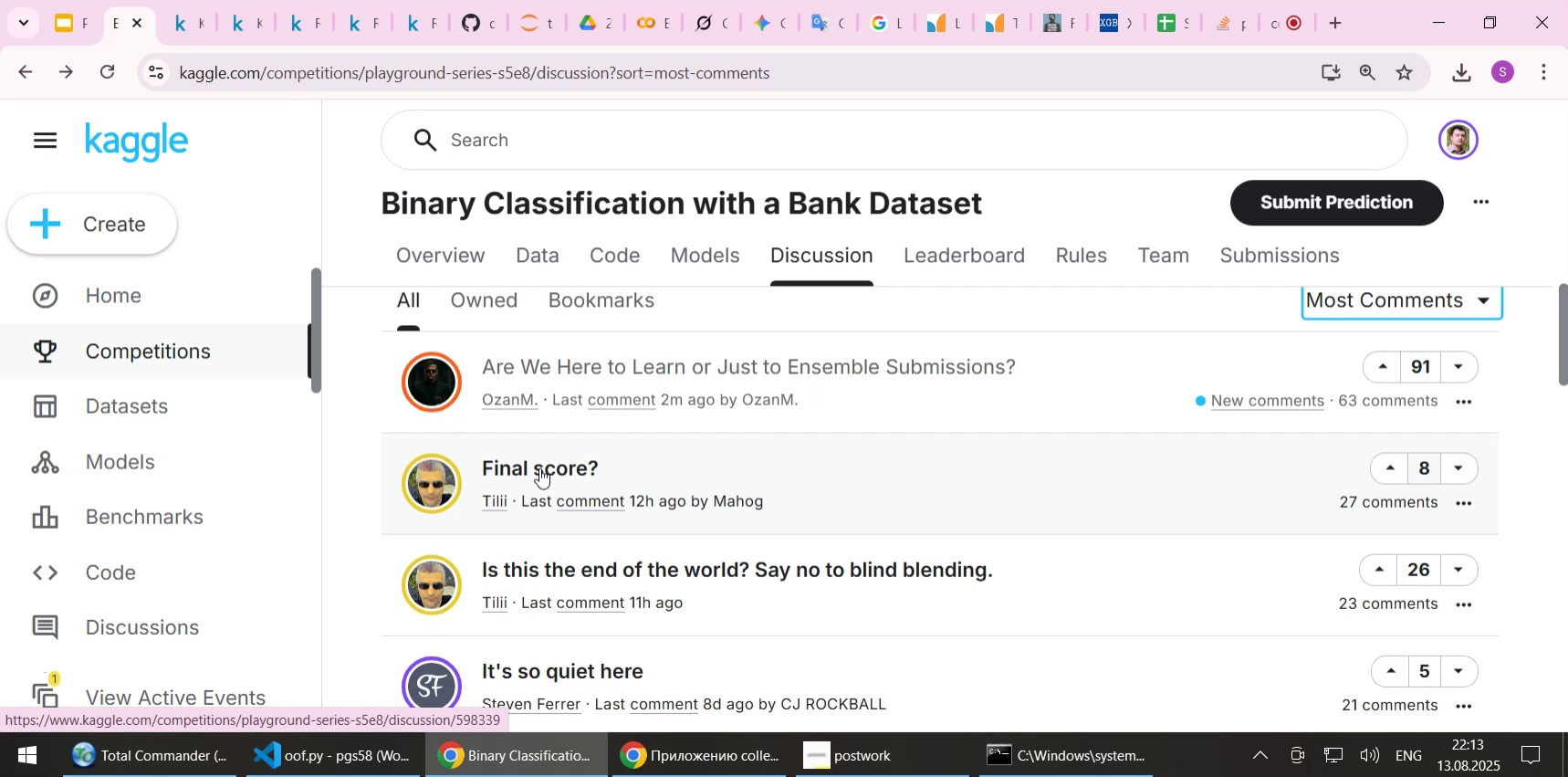 
wait(13.02)
 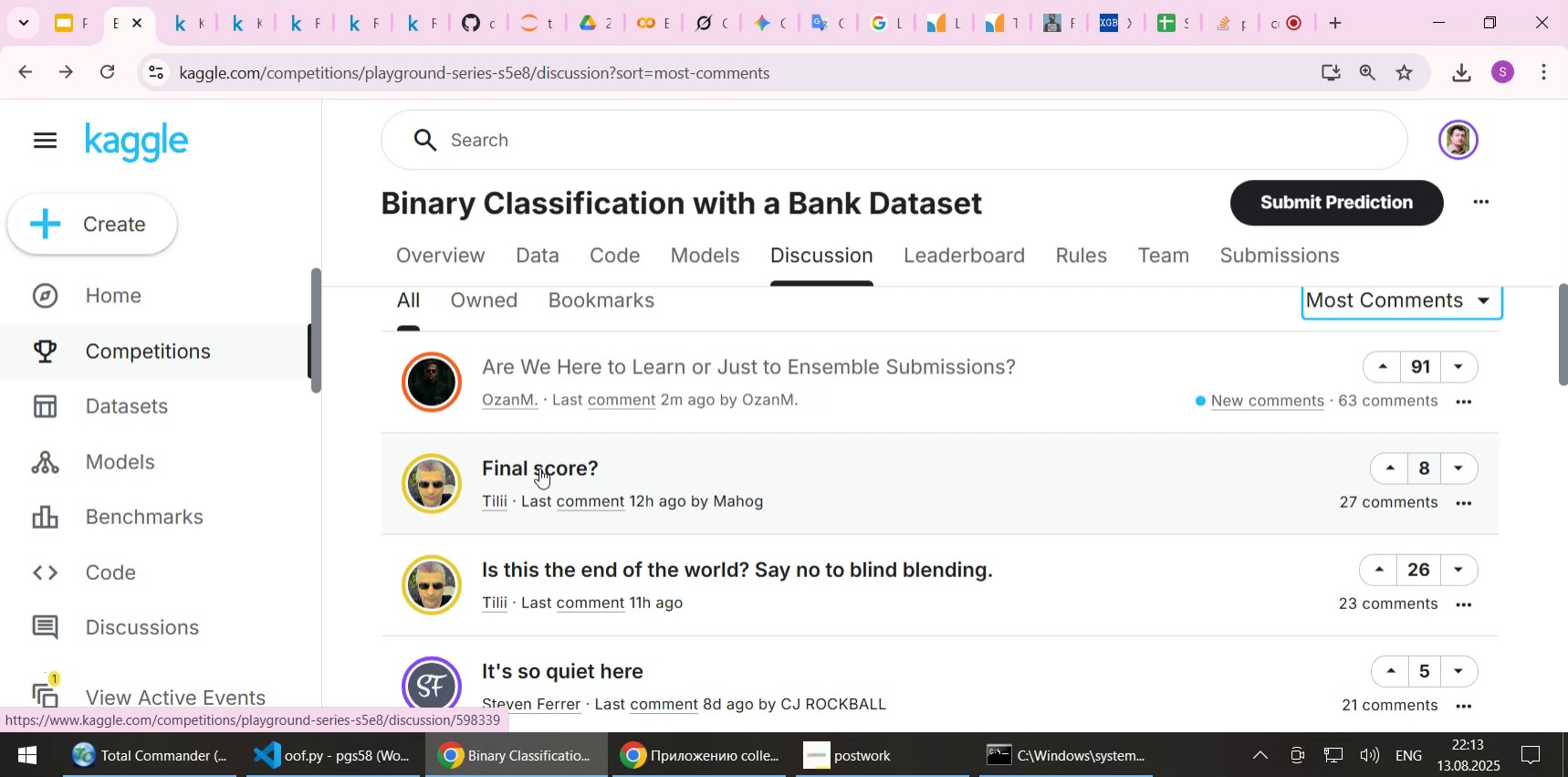 
left_click([692, 574])
 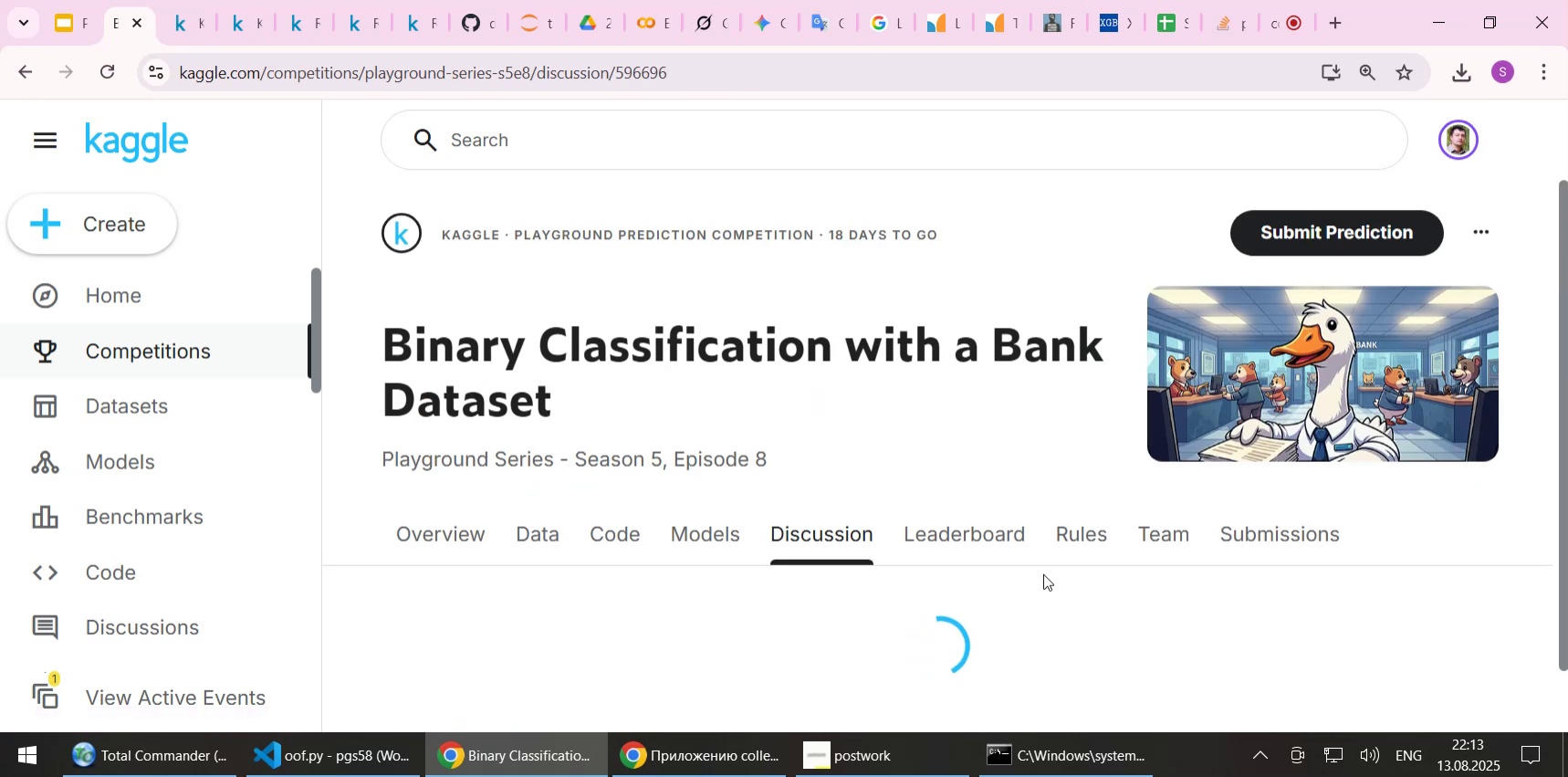 
scroll: coordinate [997, 523], scroll_direction: down, amount: 3.0
 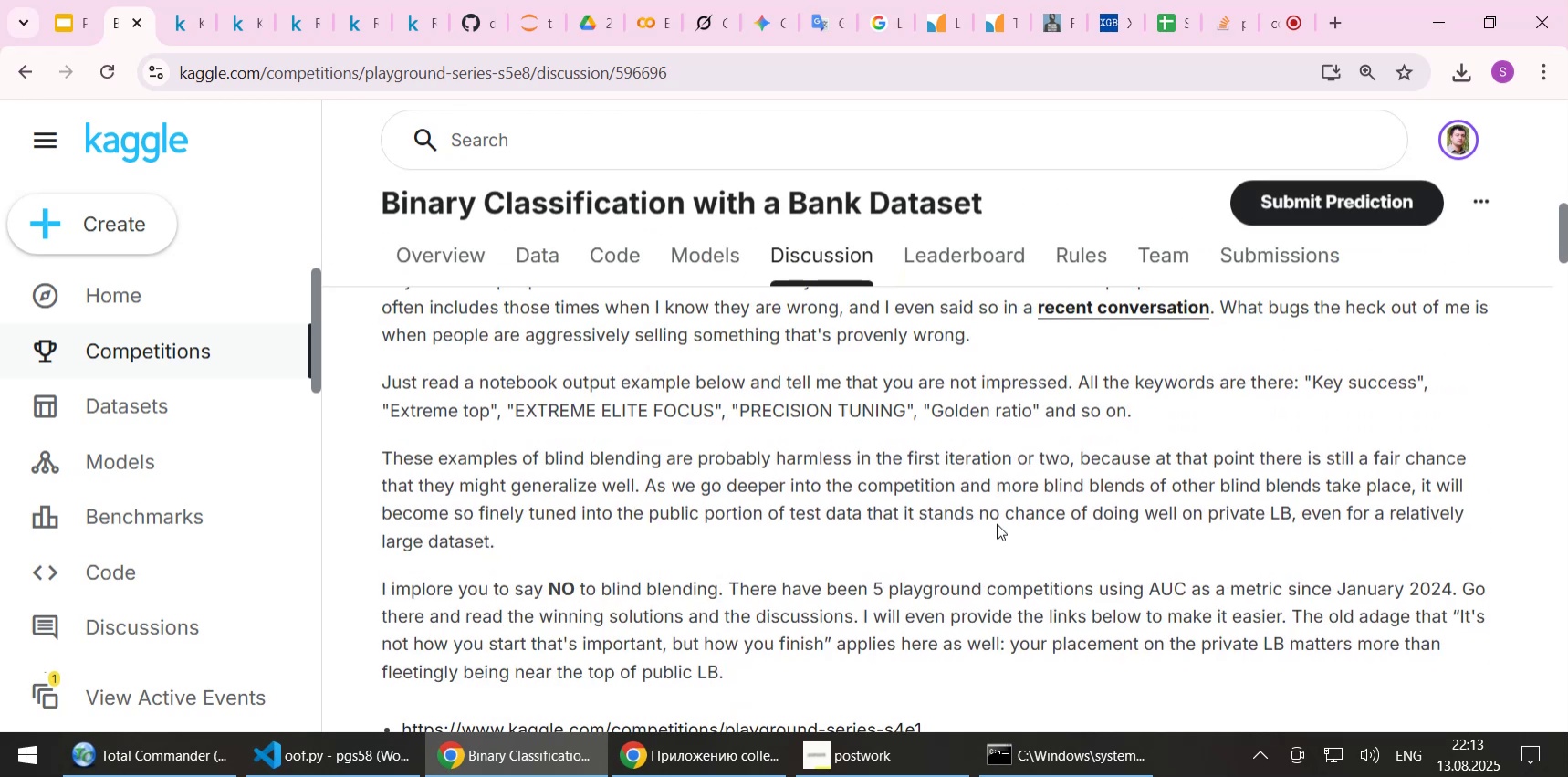 
scroll: coordinate [997, 523], scroll_direction: up, amount: 1.0
 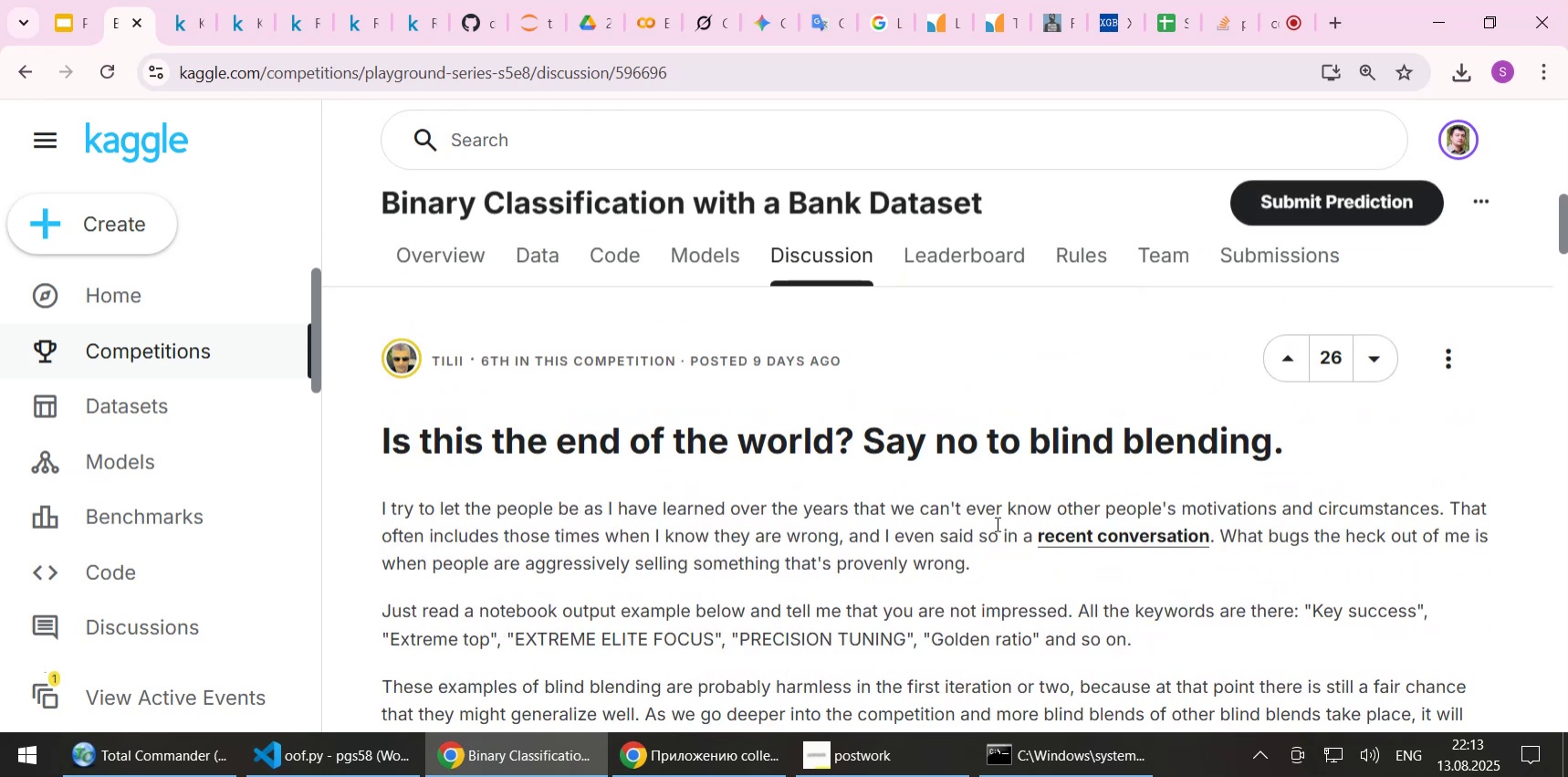 
scroll: coordinate [996, 524], scroll_direction: down, amount: 1.0
 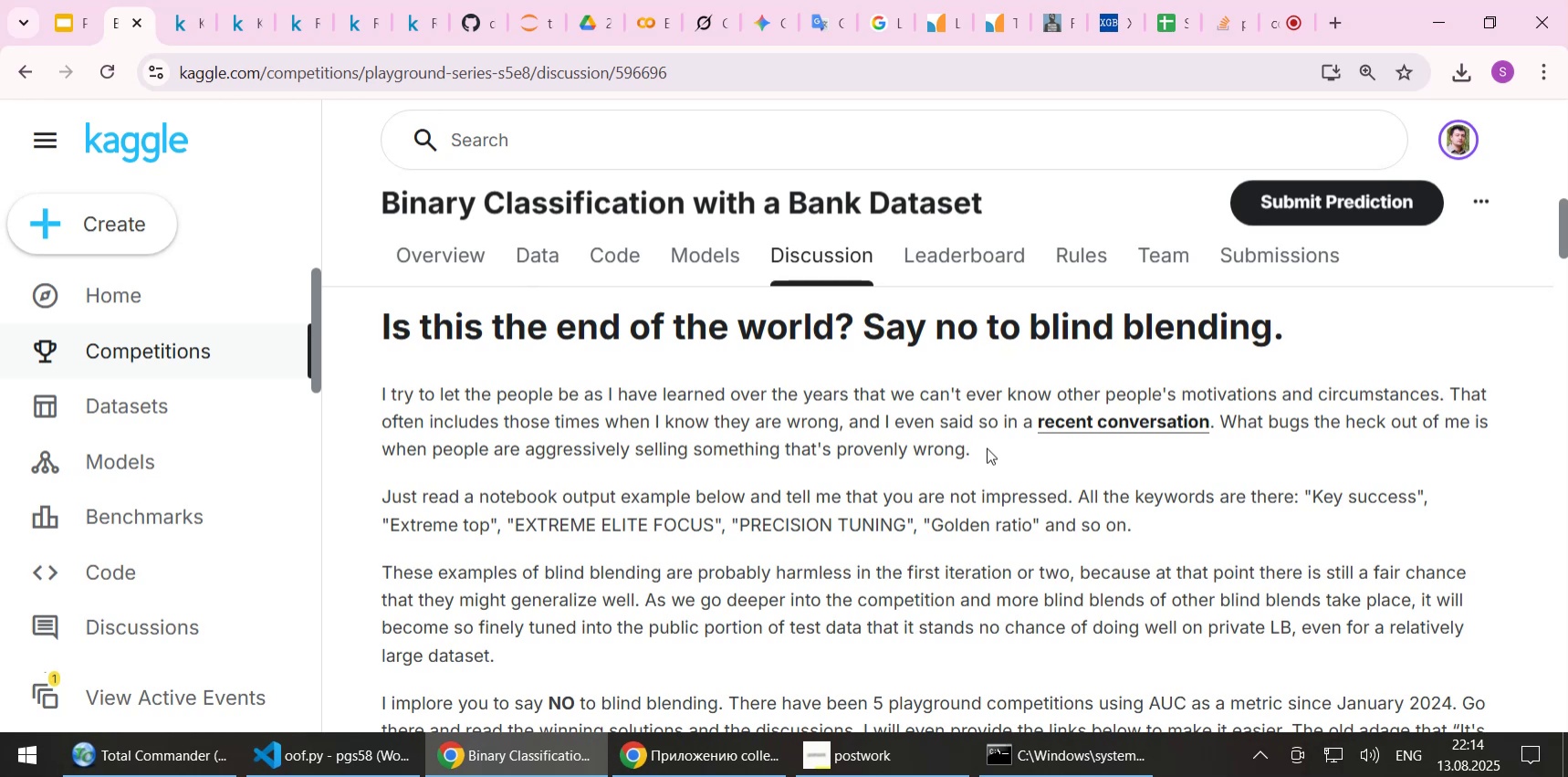 
wait(21.05)
 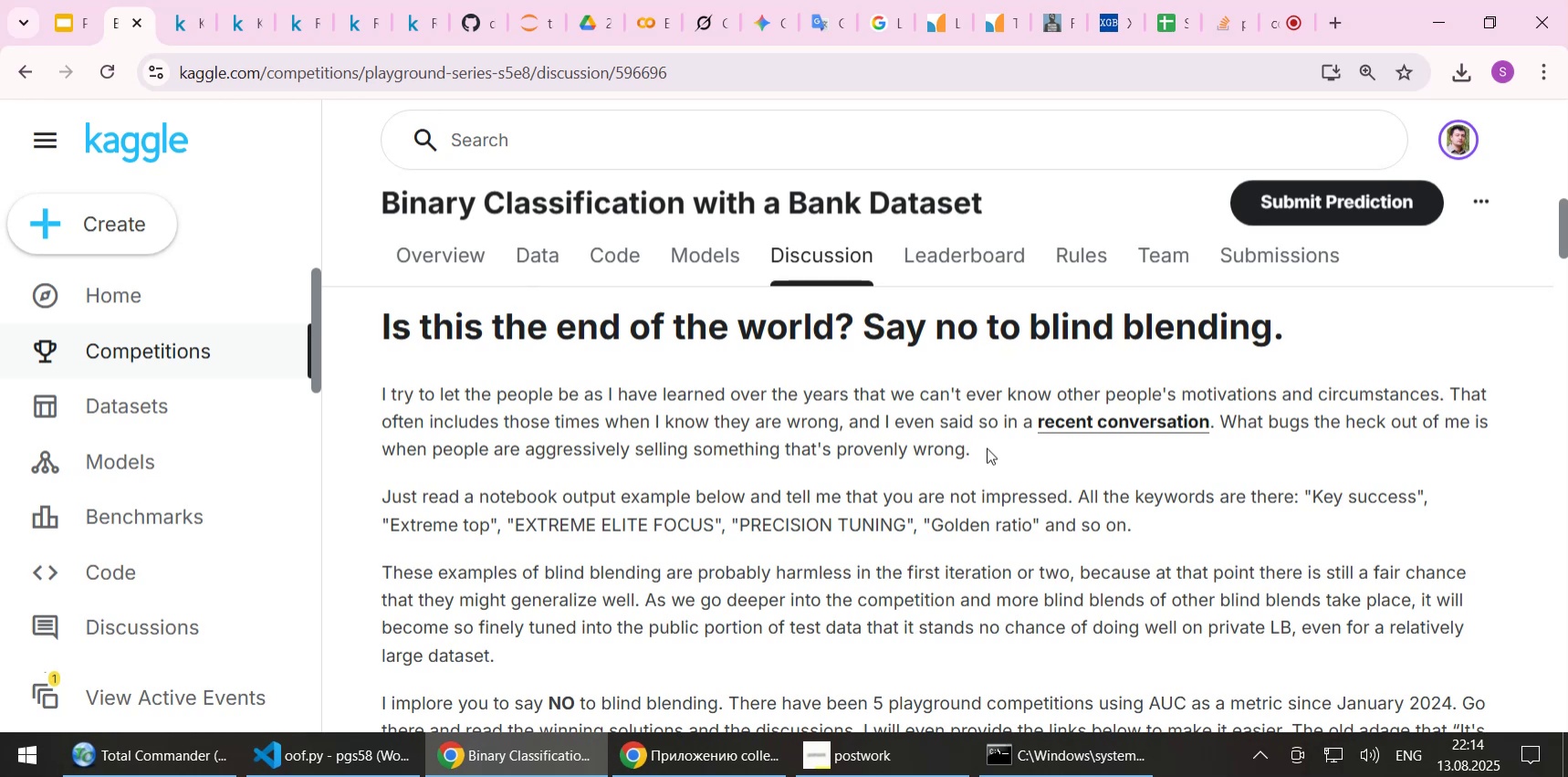 
left_click_drag(start_coordinate=[380, 390], to_coordinate=[974, 455])
 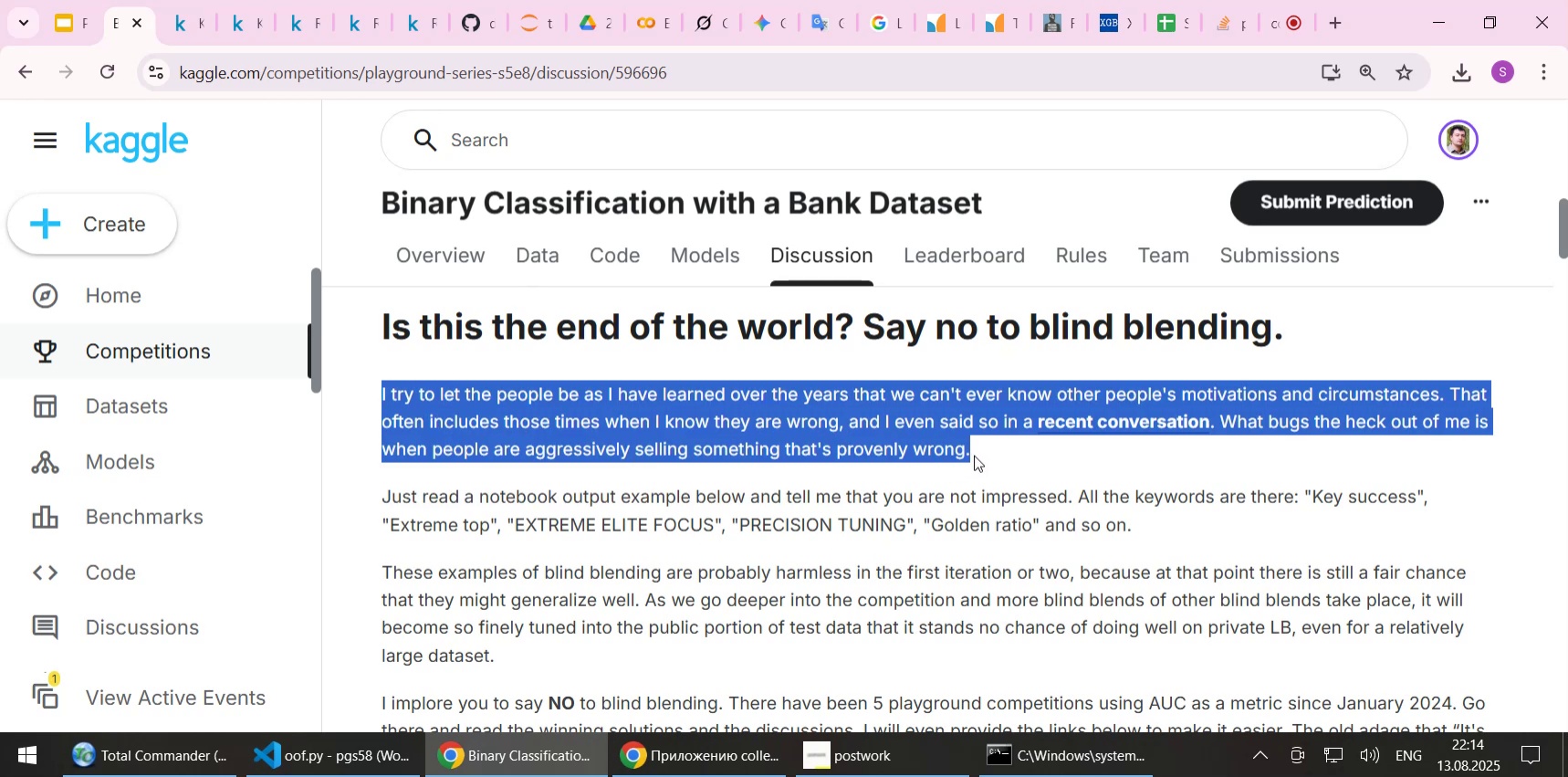 
key(Control+C)
 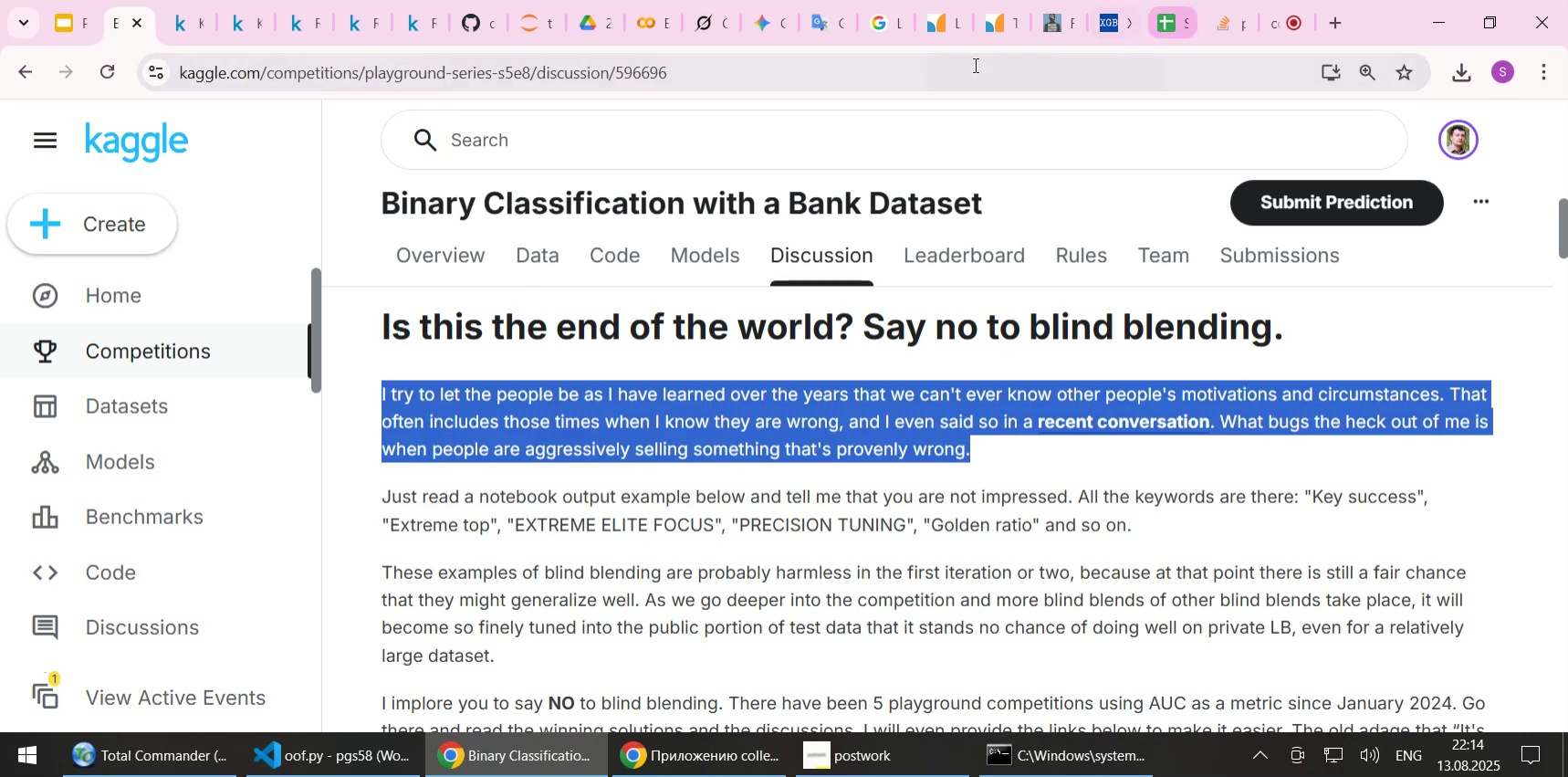 
left_click([817, 19])
 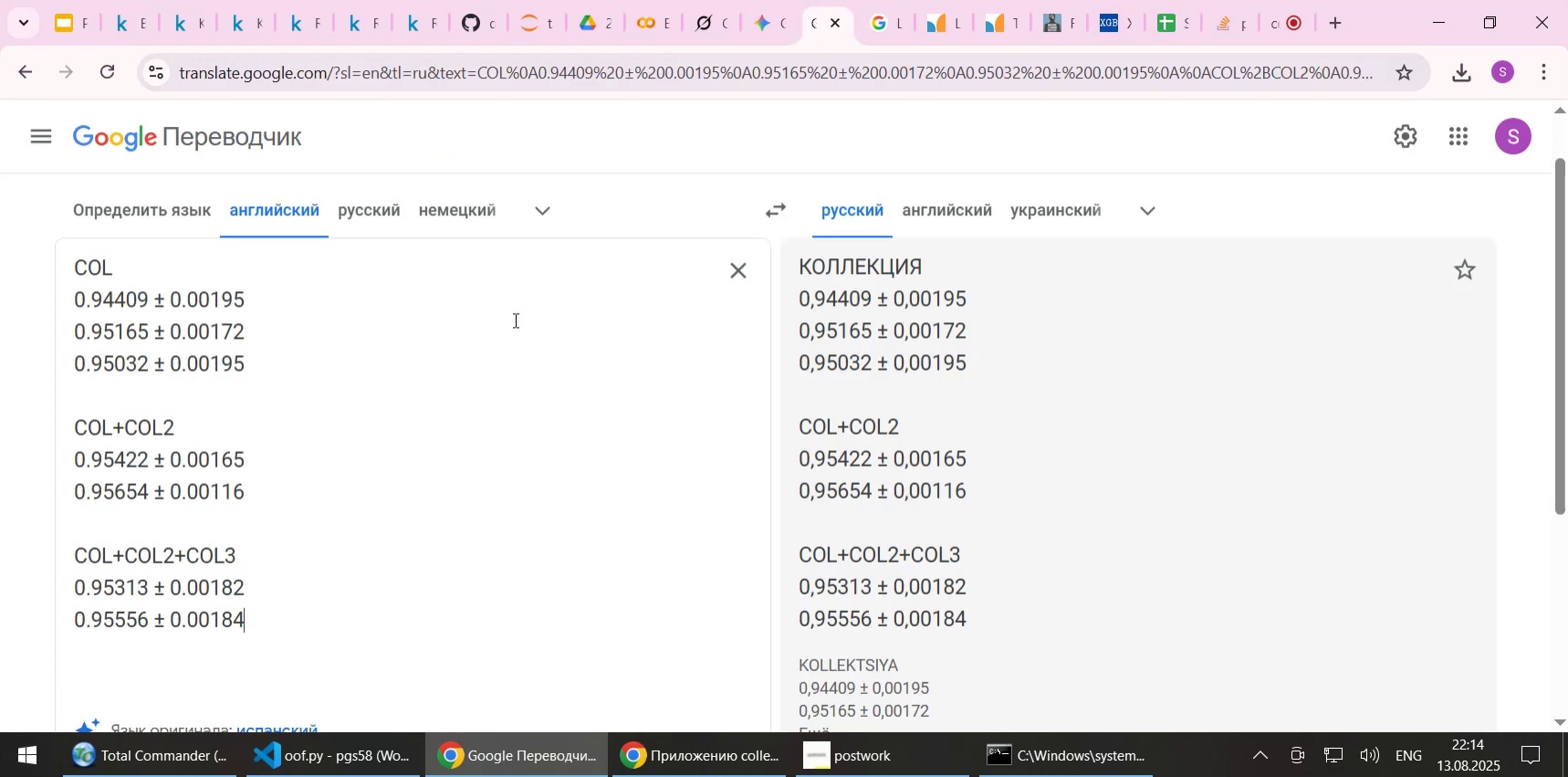 
left_click([495, 322])
 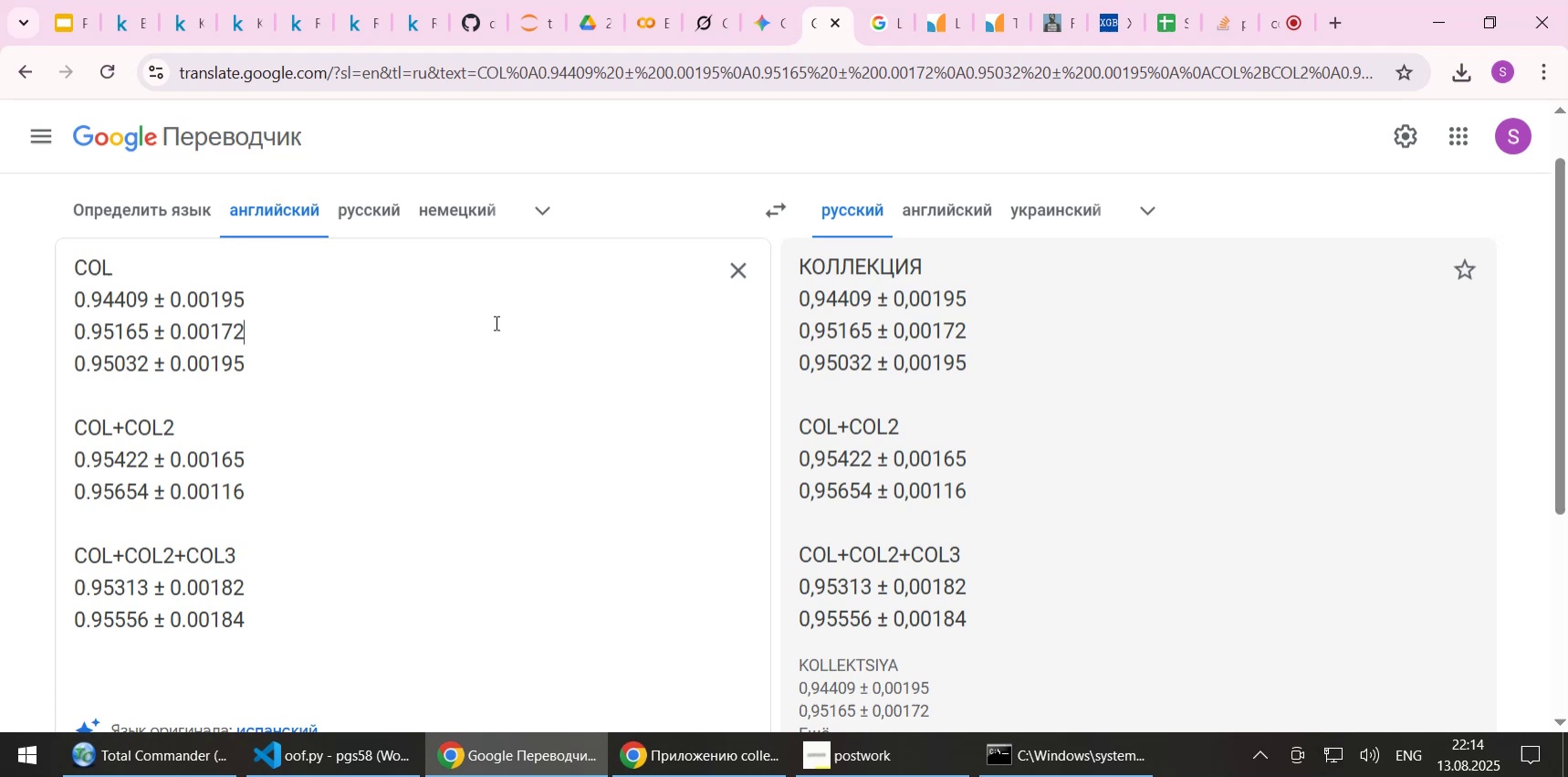 
key(Control+A)
 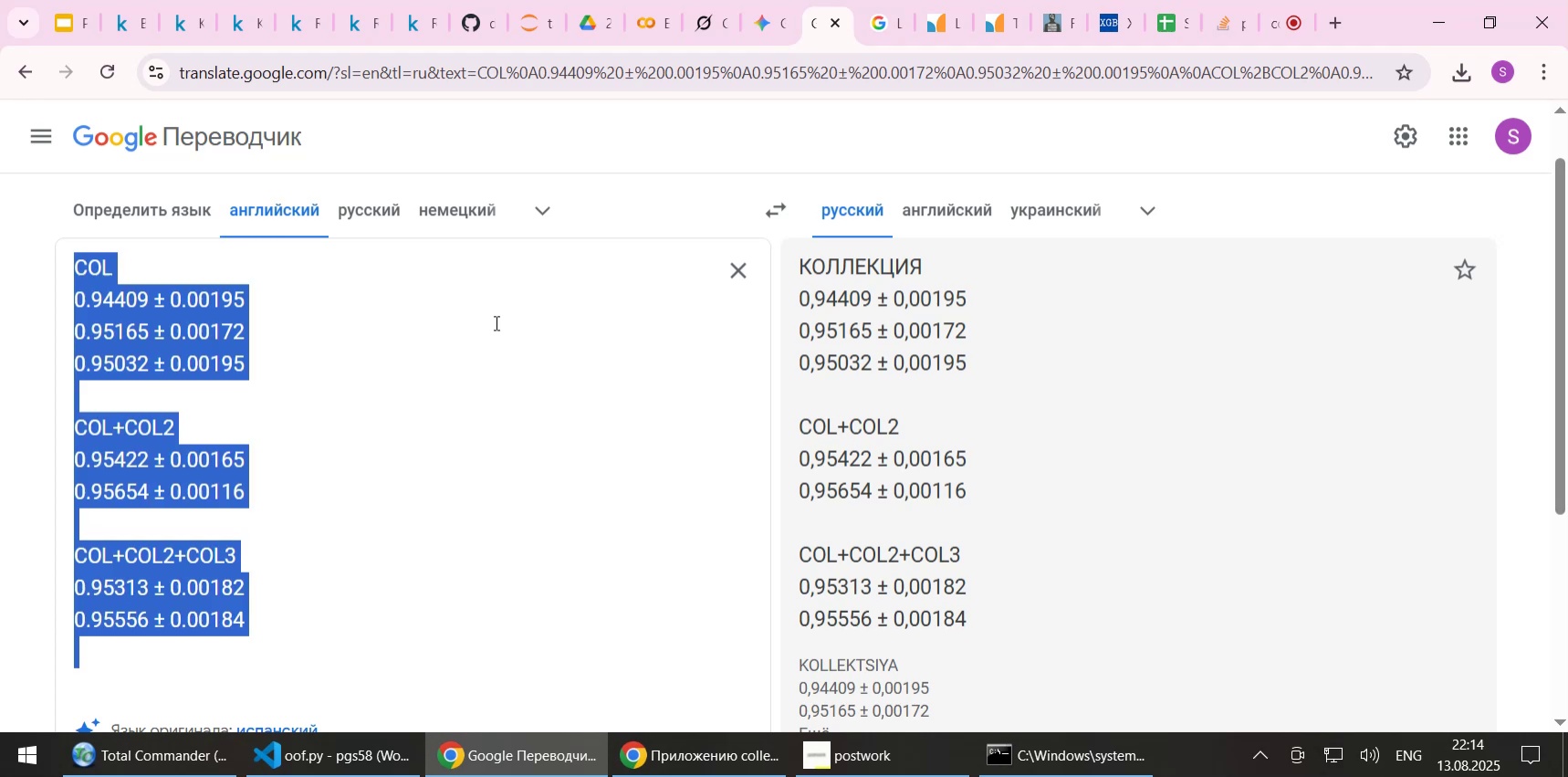 
key(Control+V)
 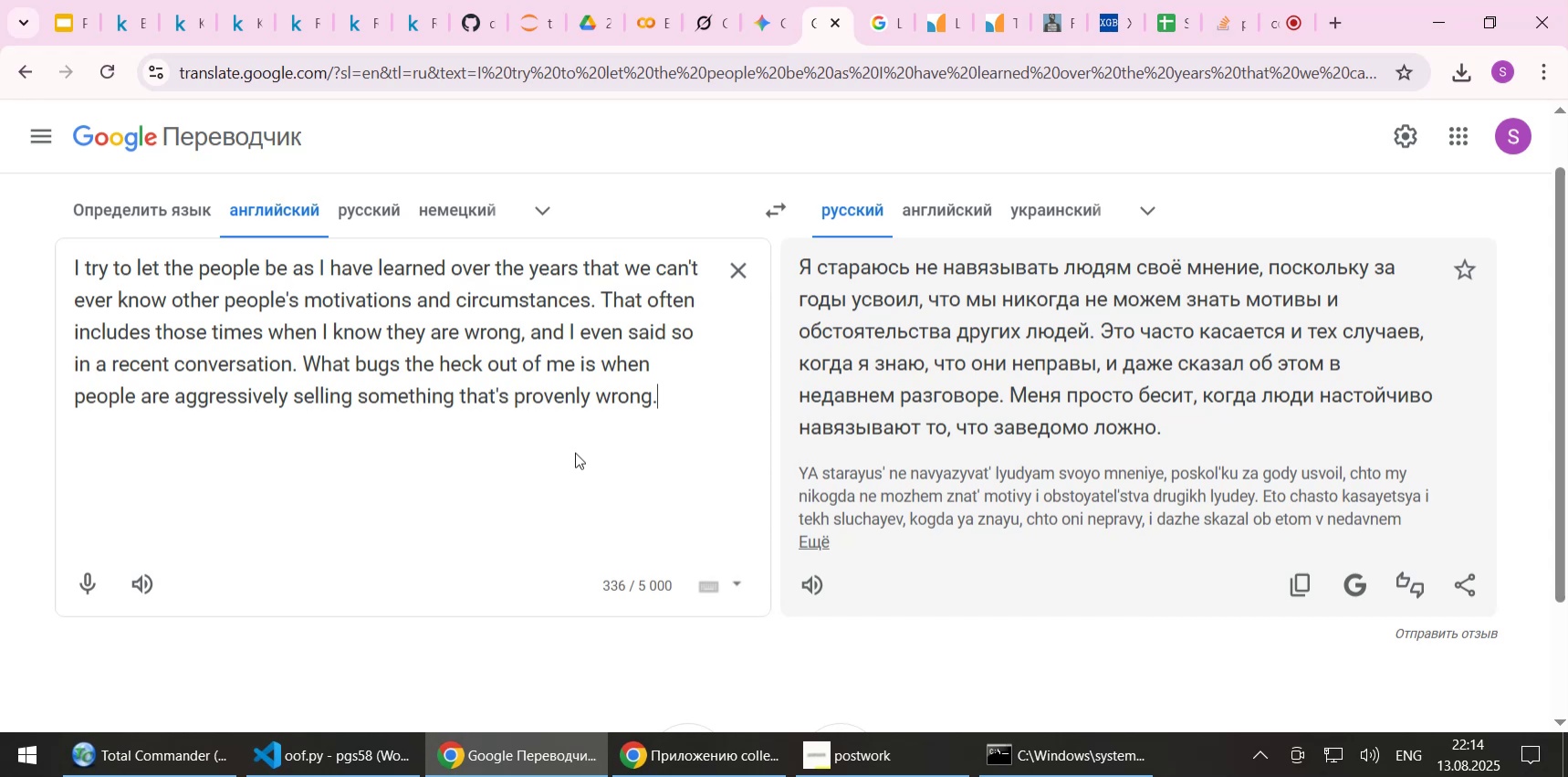 
wait(34.98)
 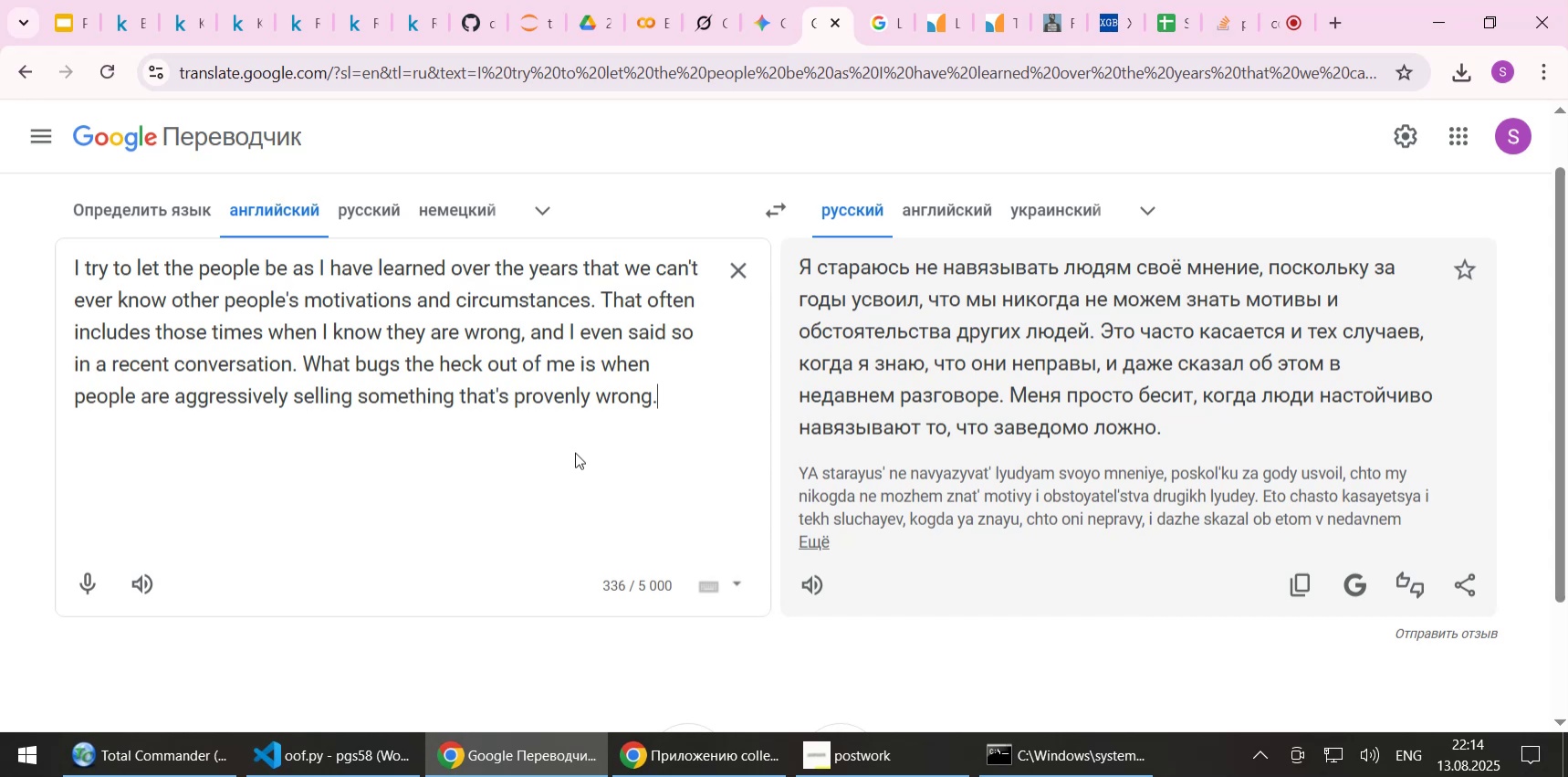 
left_click([137, 21])
 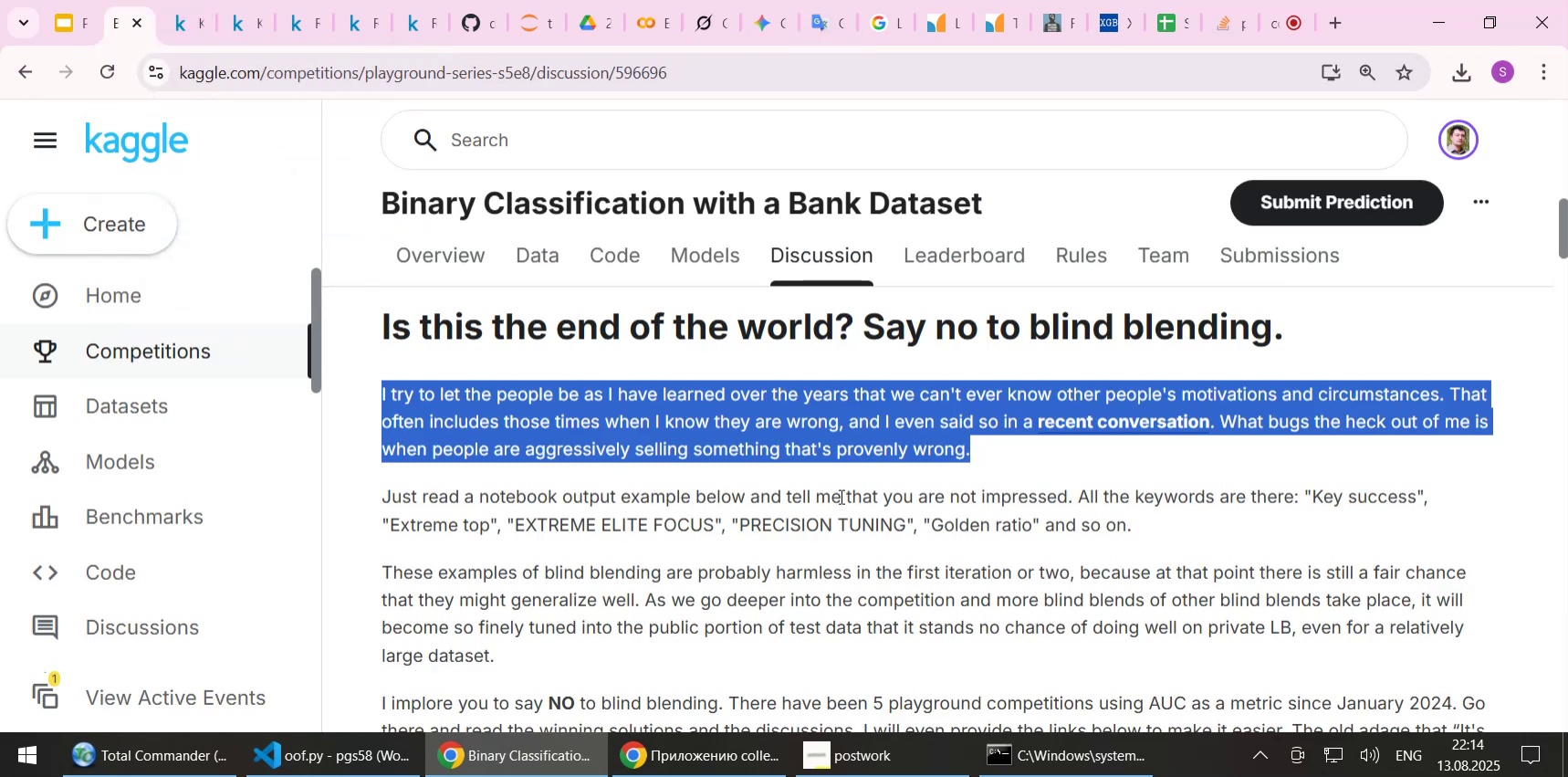 
left_click([635, 500])
 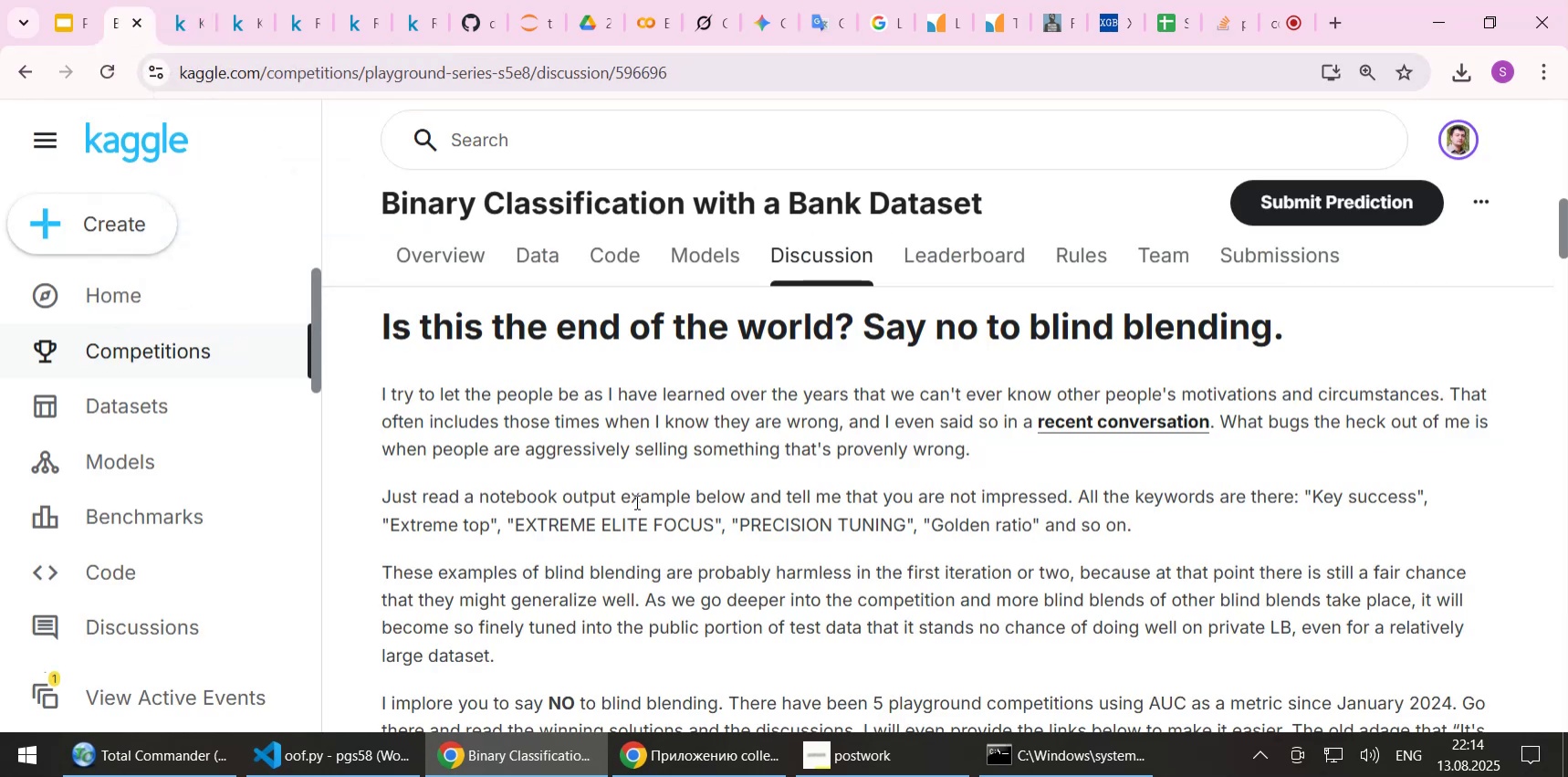 
scroll: coordinate [635, 501], scroll_direction: down, amount: 1.0
 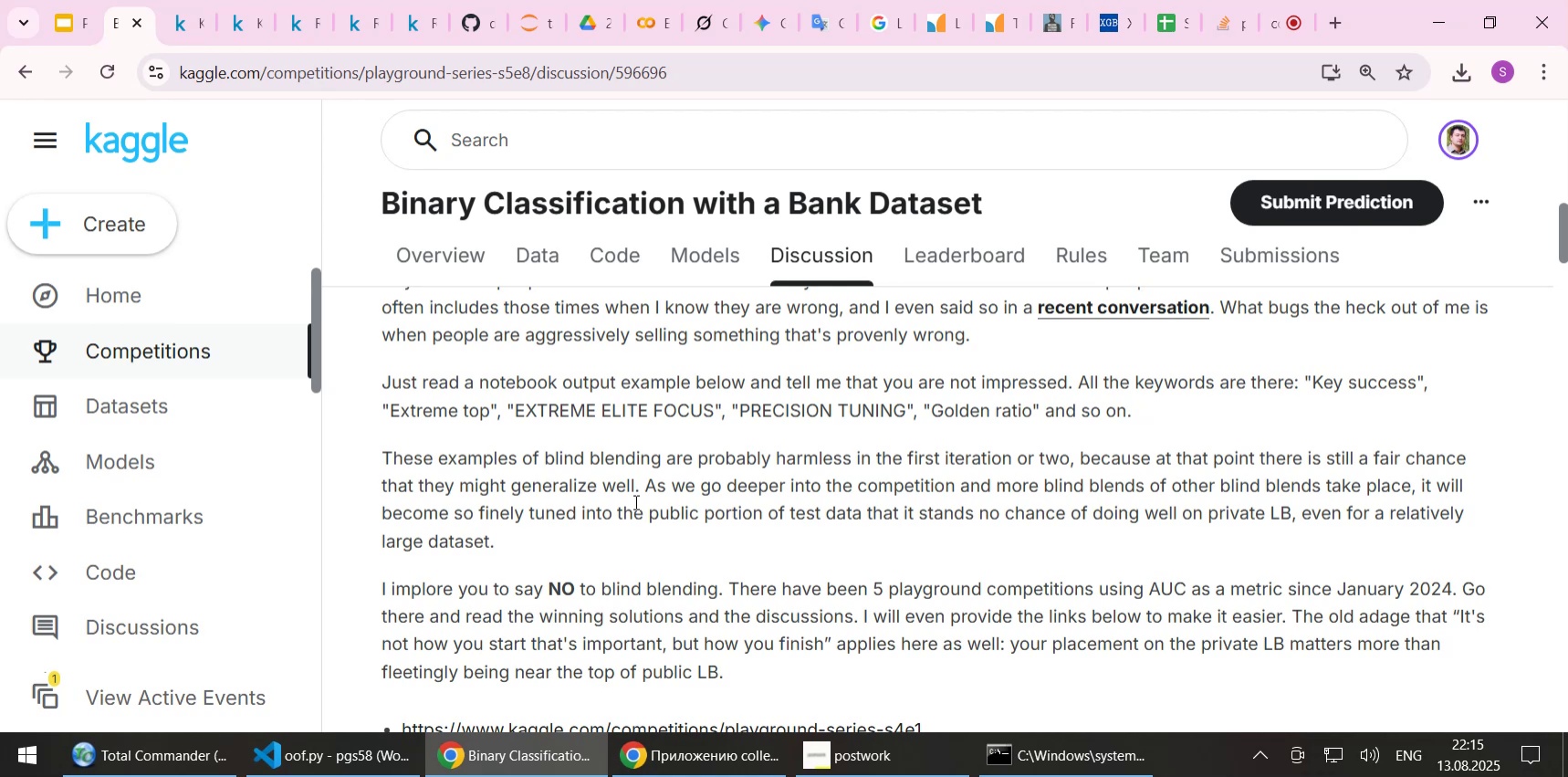 
wait(5.32)
 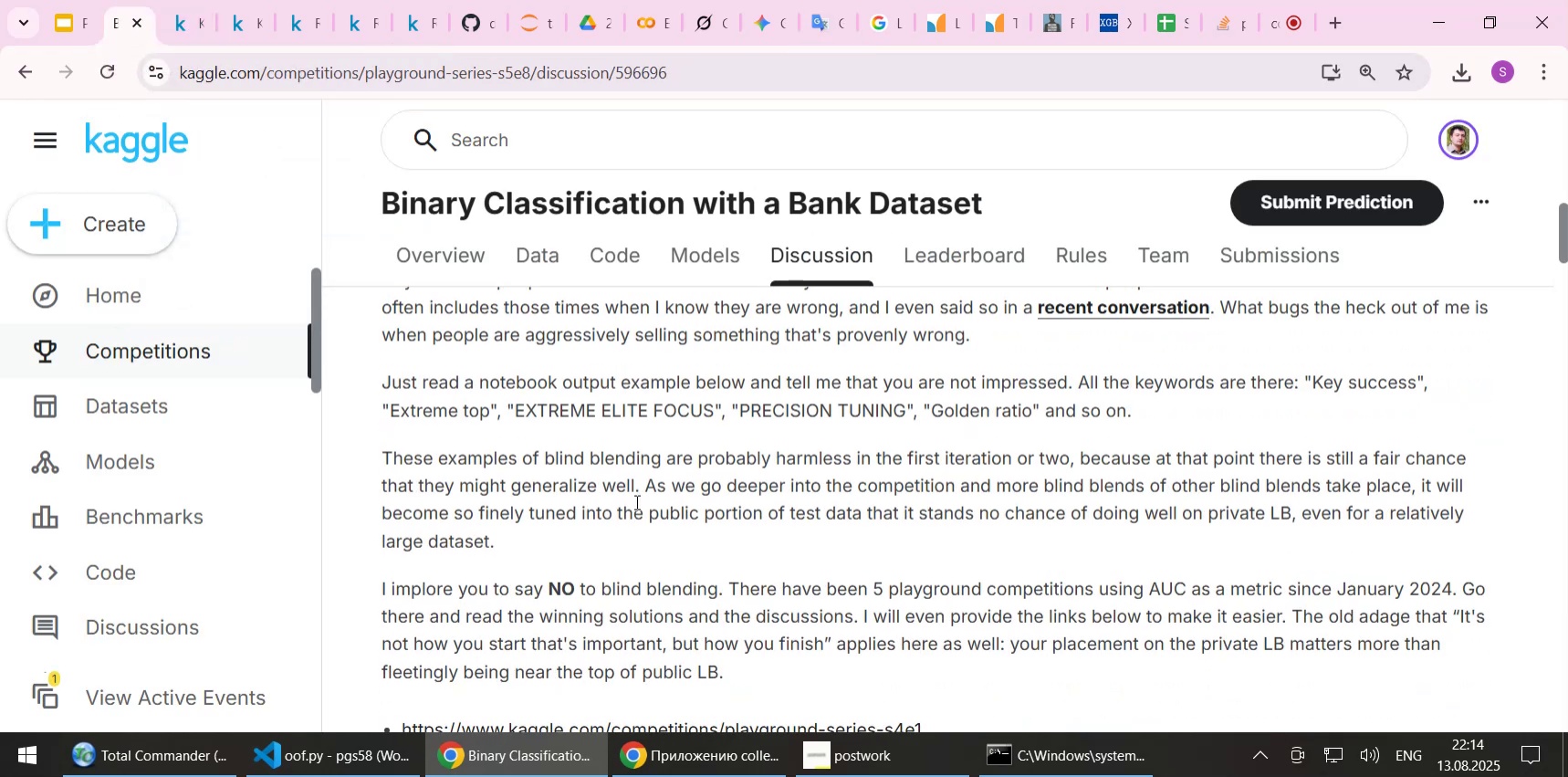 
scroll: coordinate [634, 501], scroll_direction: down, amount: 1.0
 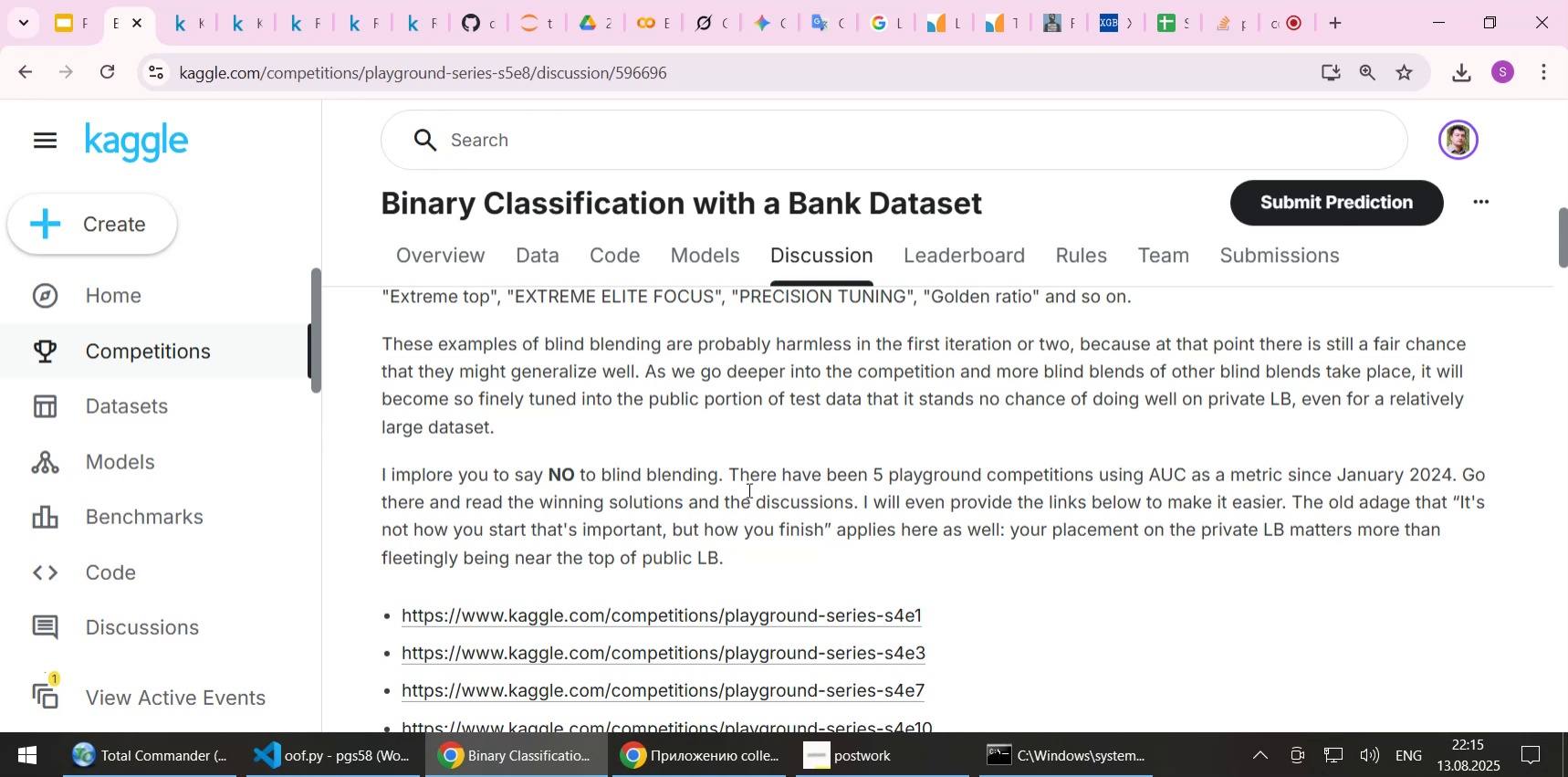 
wait(28.82)
 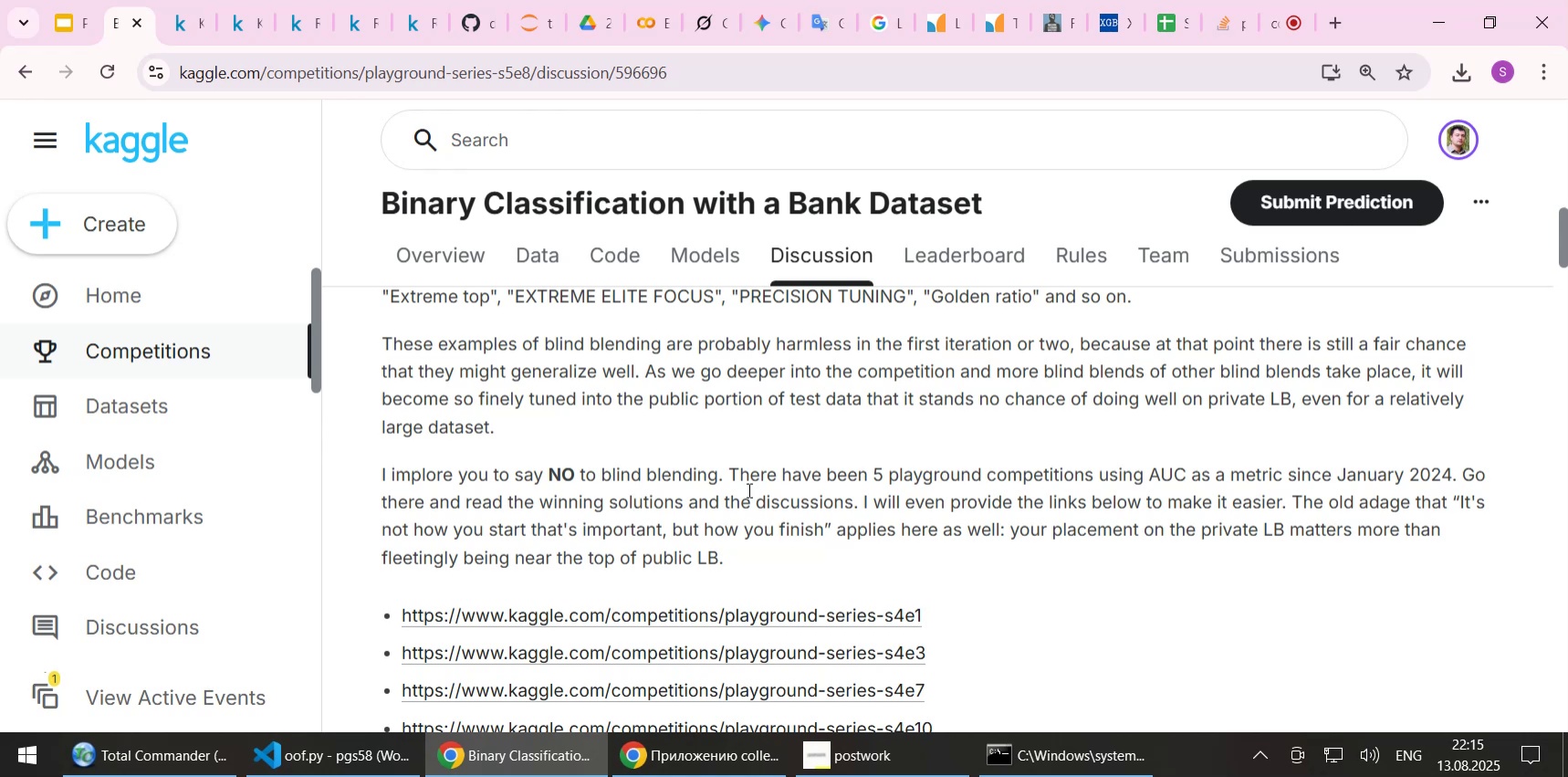 
scroll: coordinate [786, 497], scroll_direction: down, amount: 1.0
 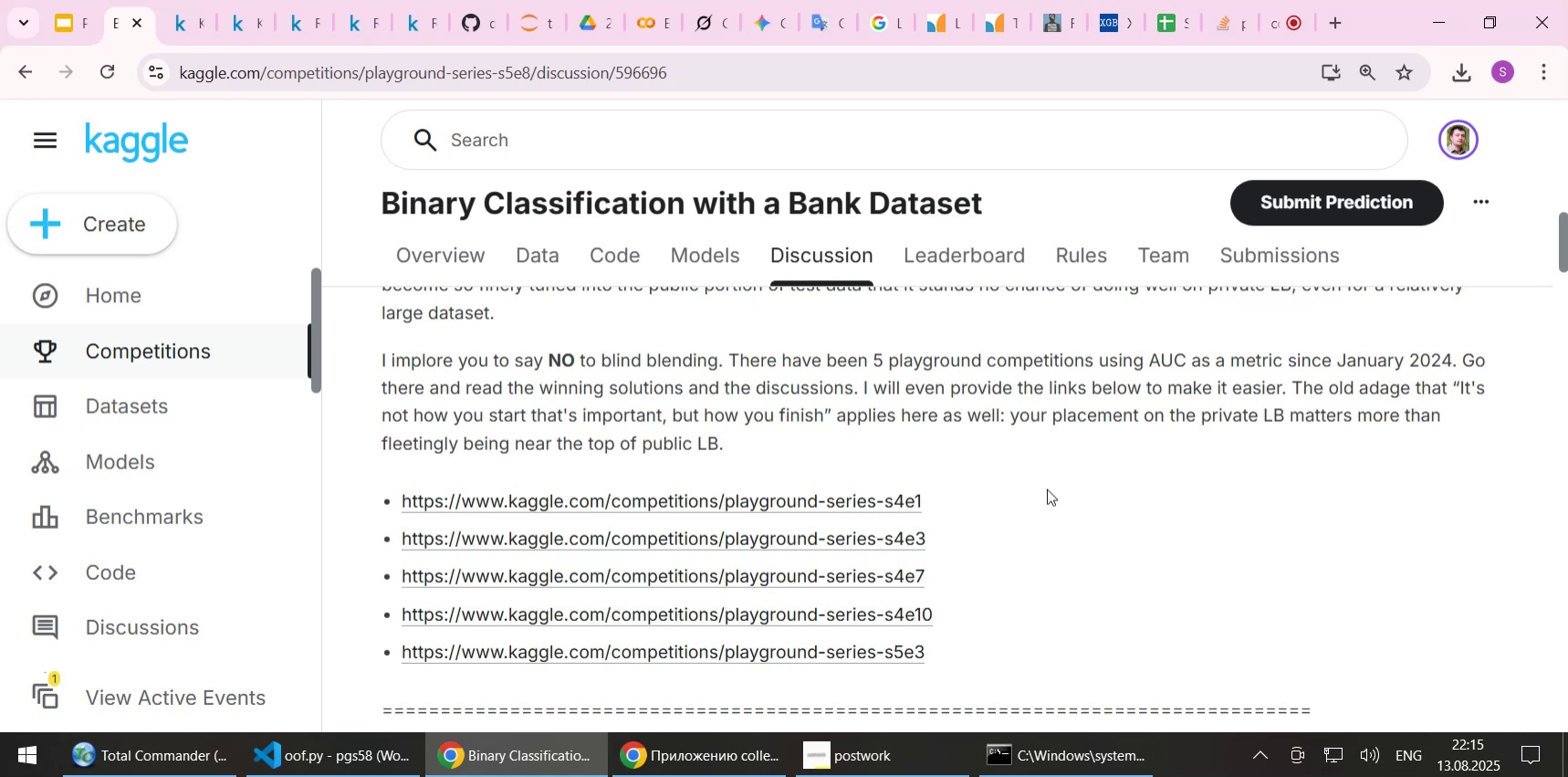 
wait(28.42)
 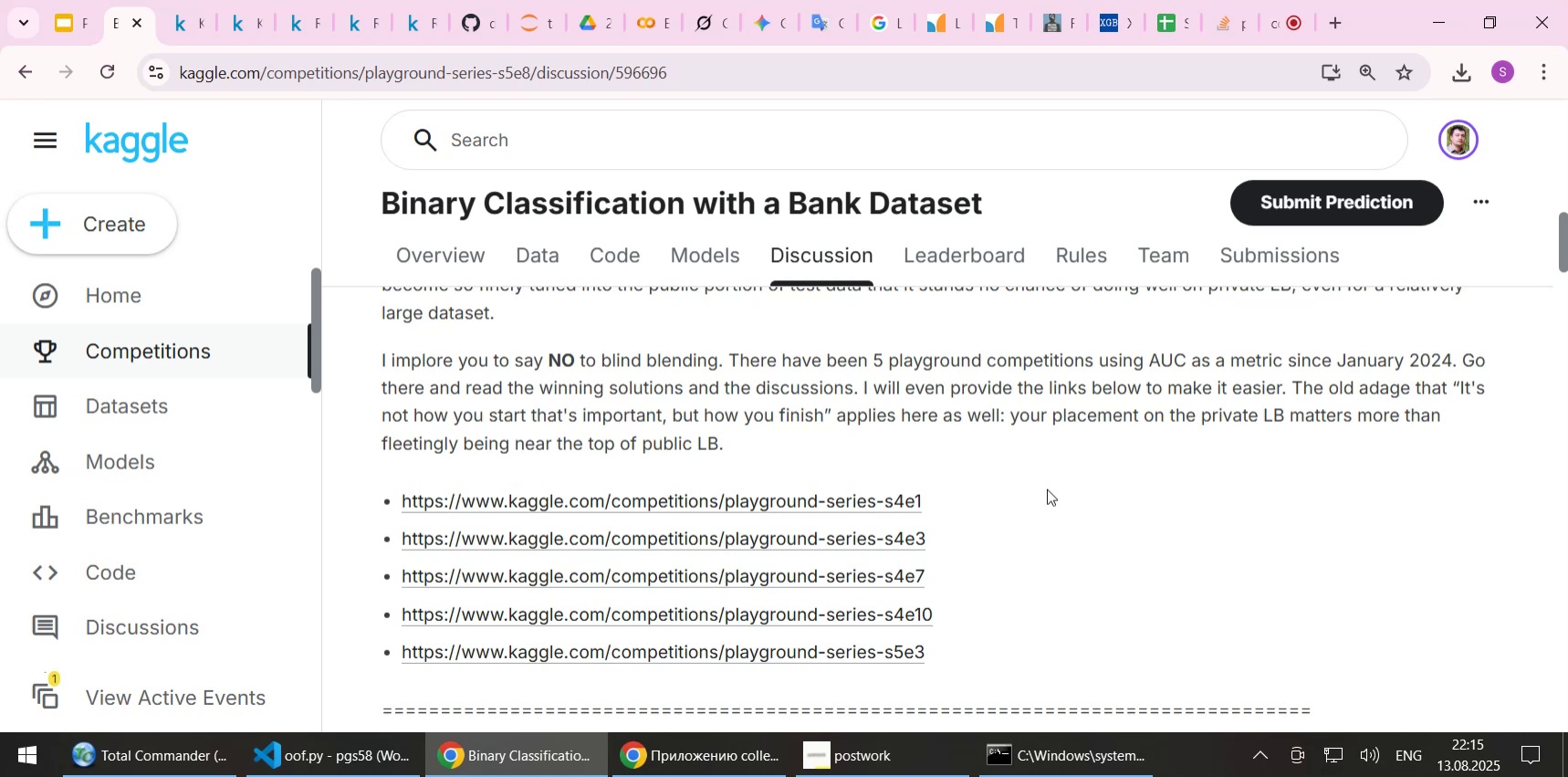 
scroll: coordinate [979, 531], scroll_direction: down, amount: 3.0
 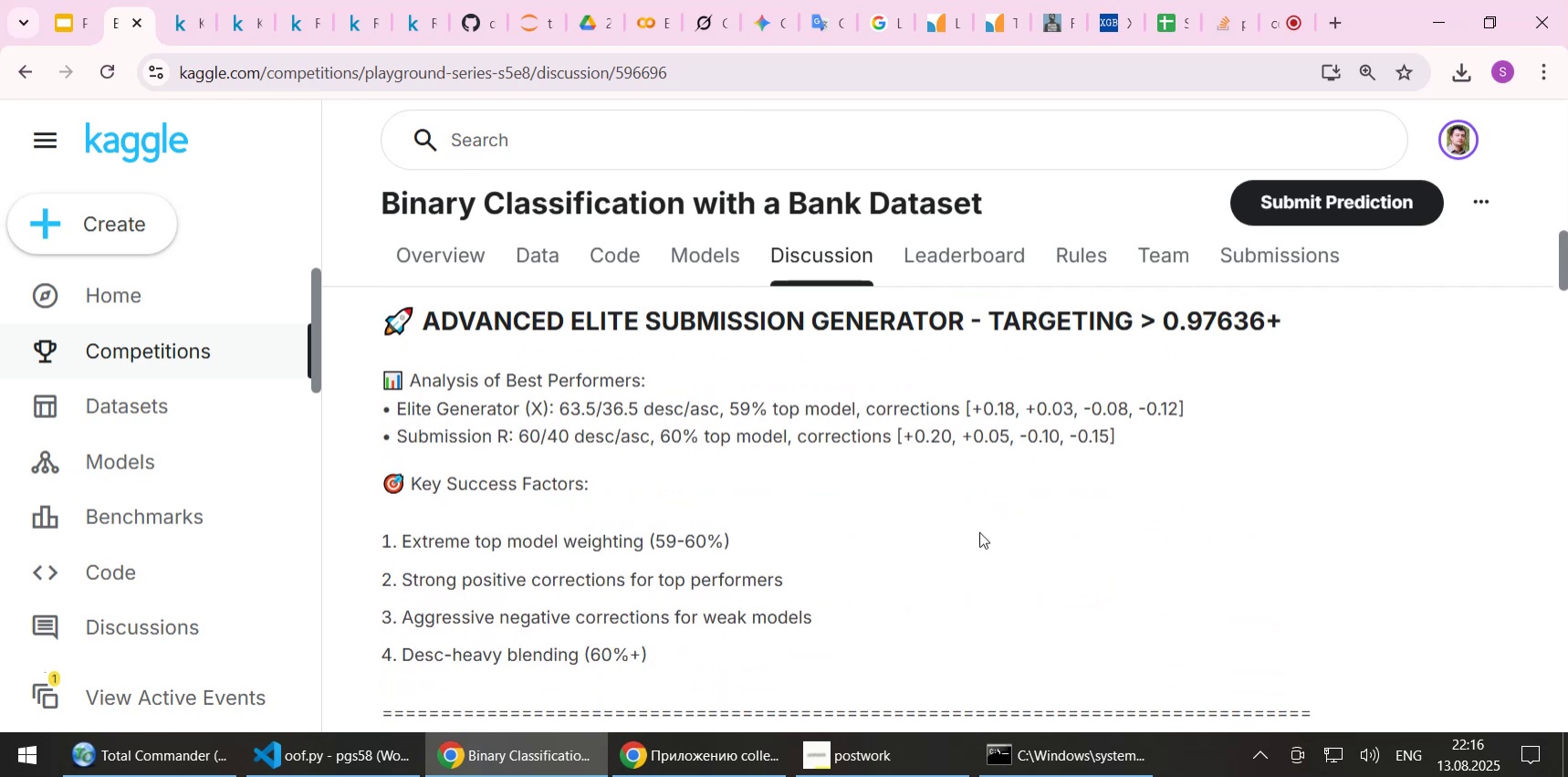 
scroll: coordinate [979, 531], scroll_direction: up, amount: 1.0
 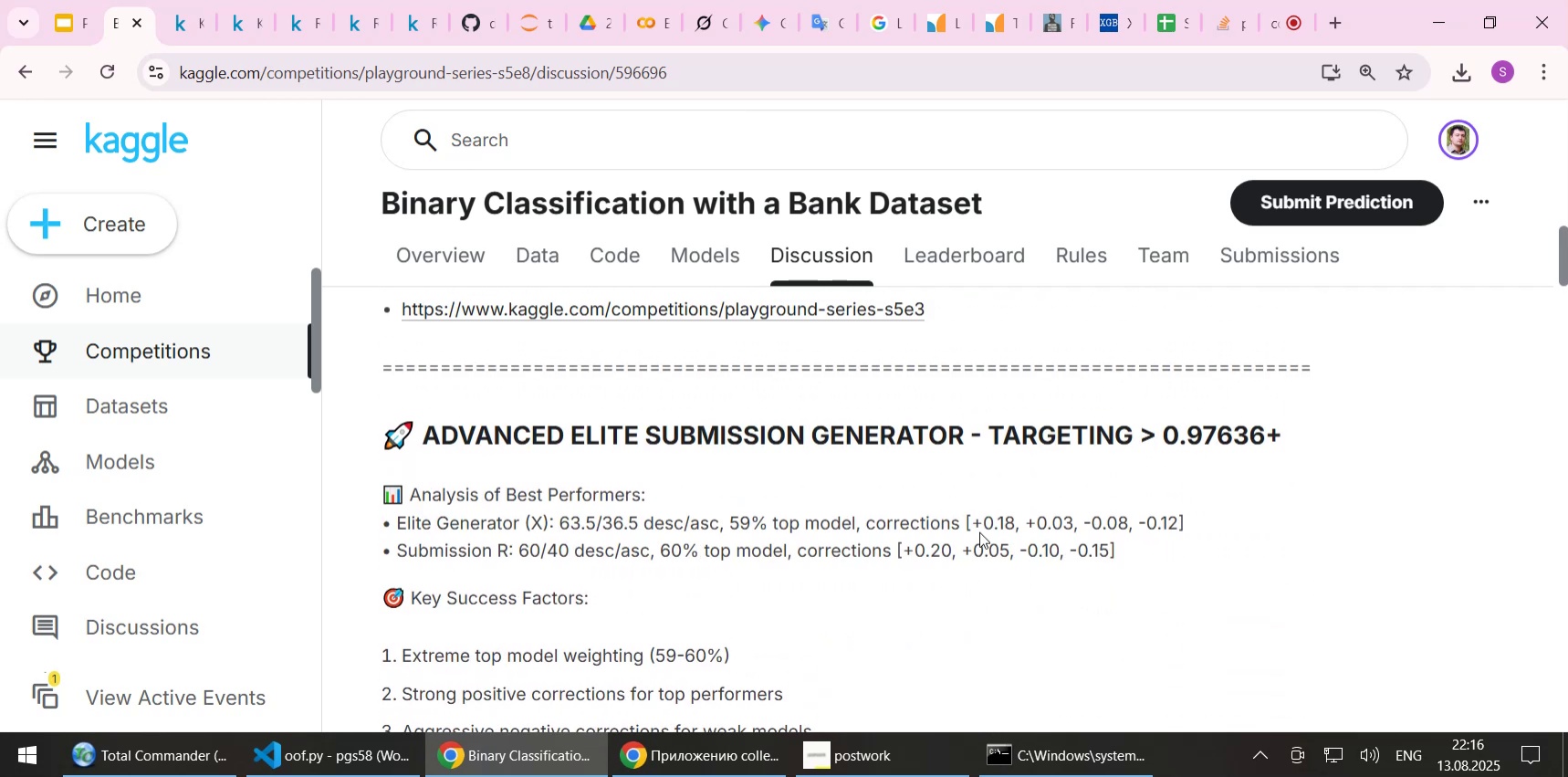 
scroll: coordinate [979, 531], scroll_direction: down, amount: 1.0
 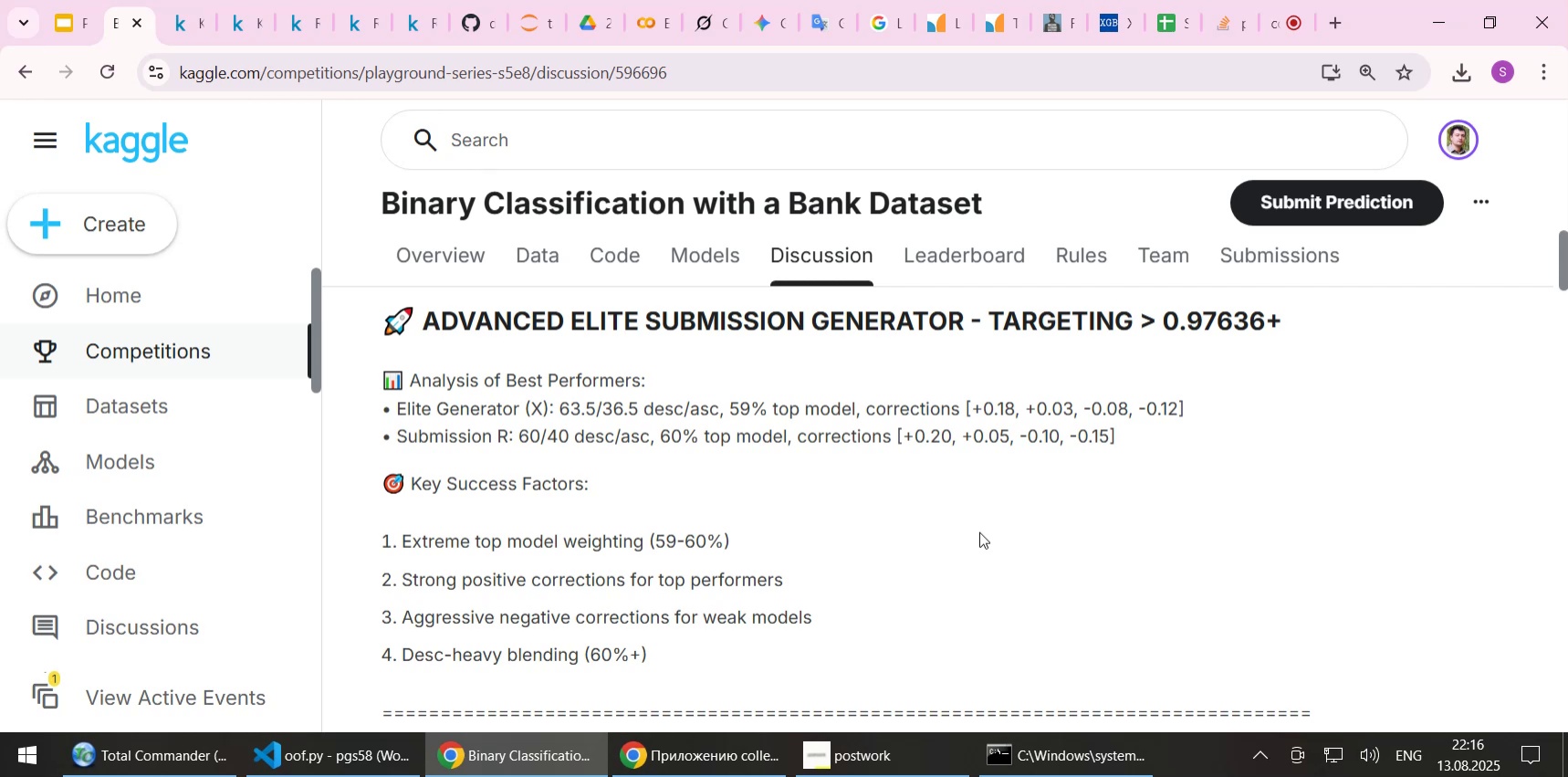 
wait(10.6)
 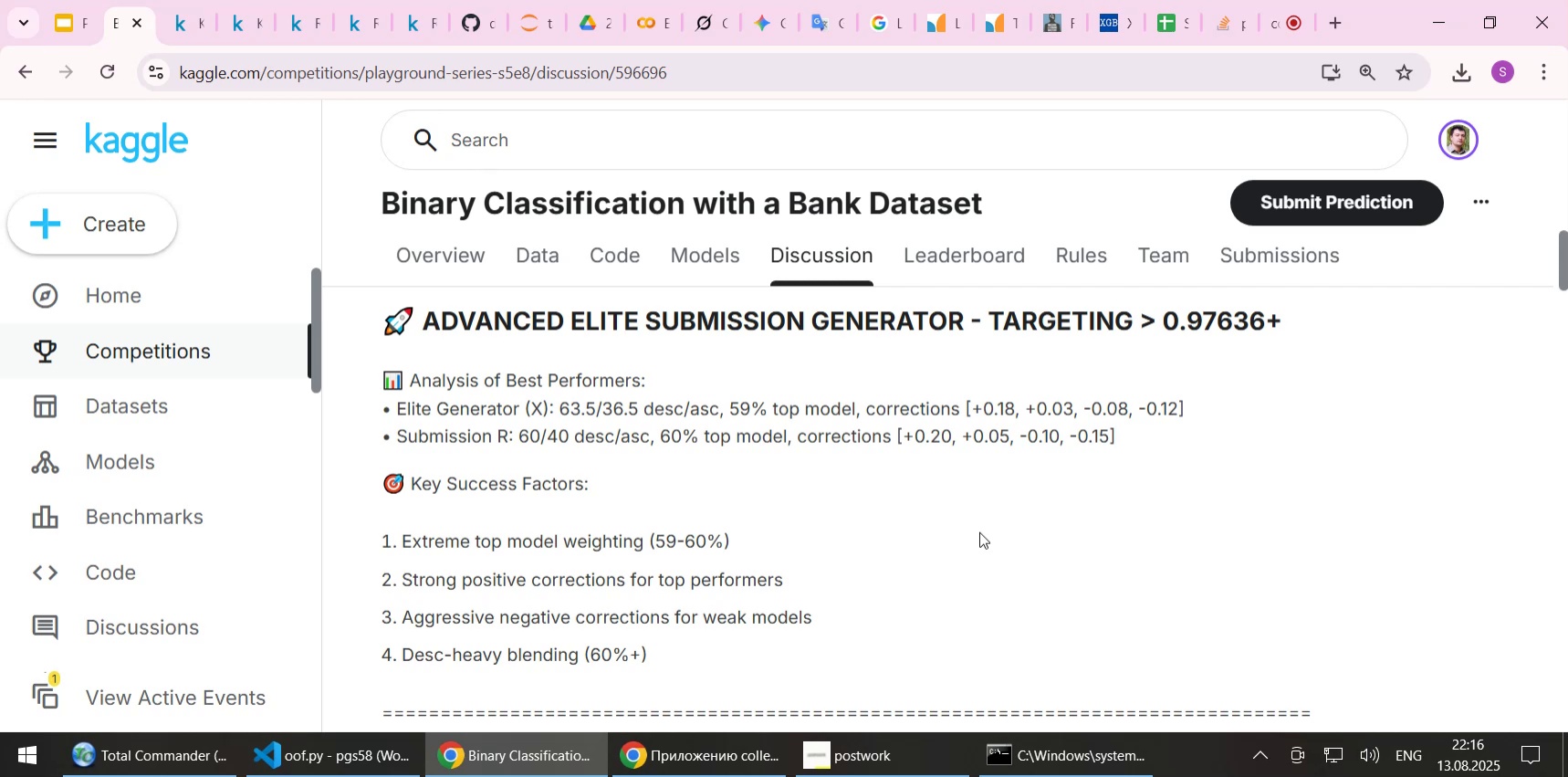 
scroll: coordinate [979, 531], scroll_direction: down, amount: 1.0
 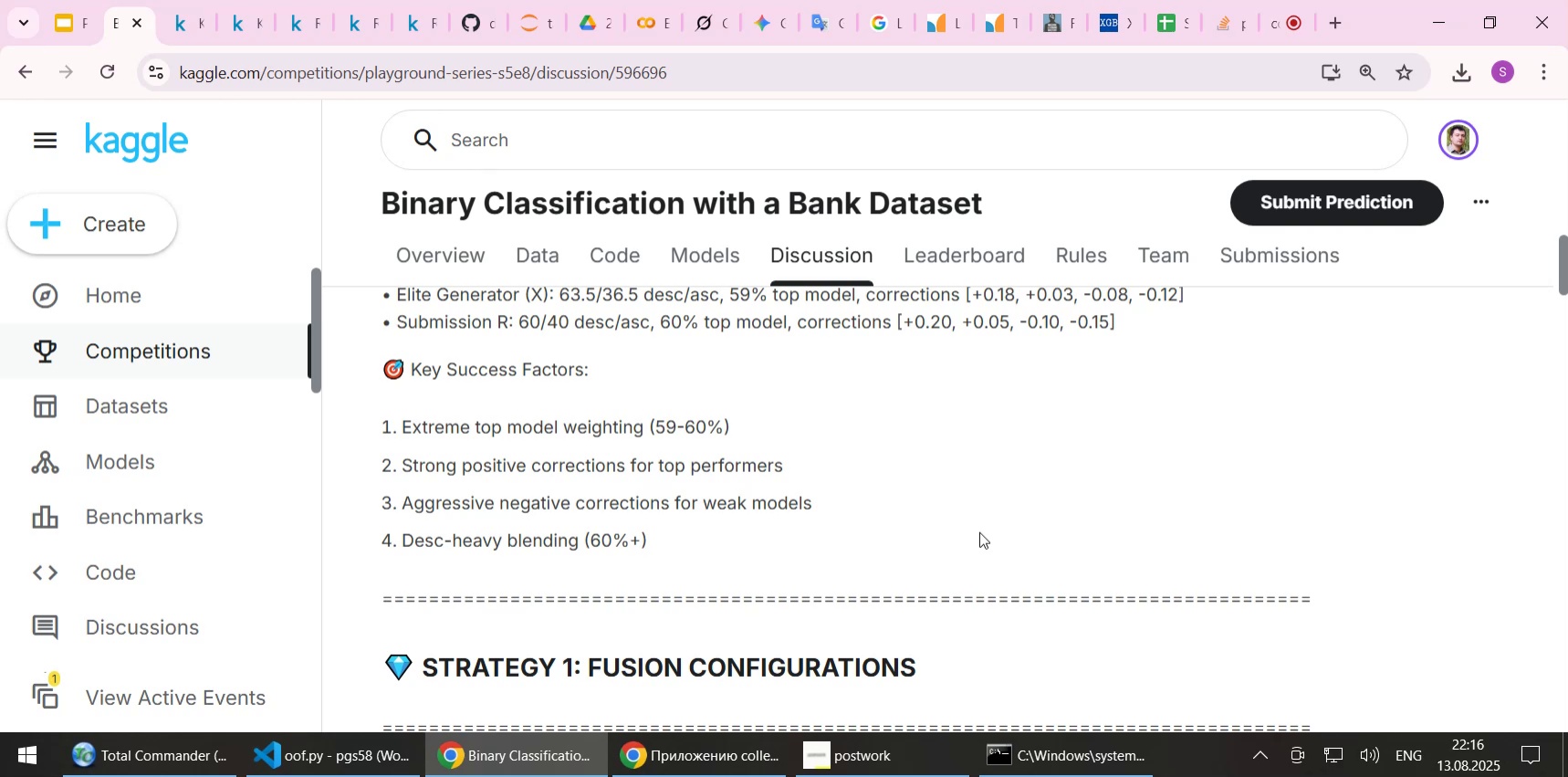 
wait(10.55)
 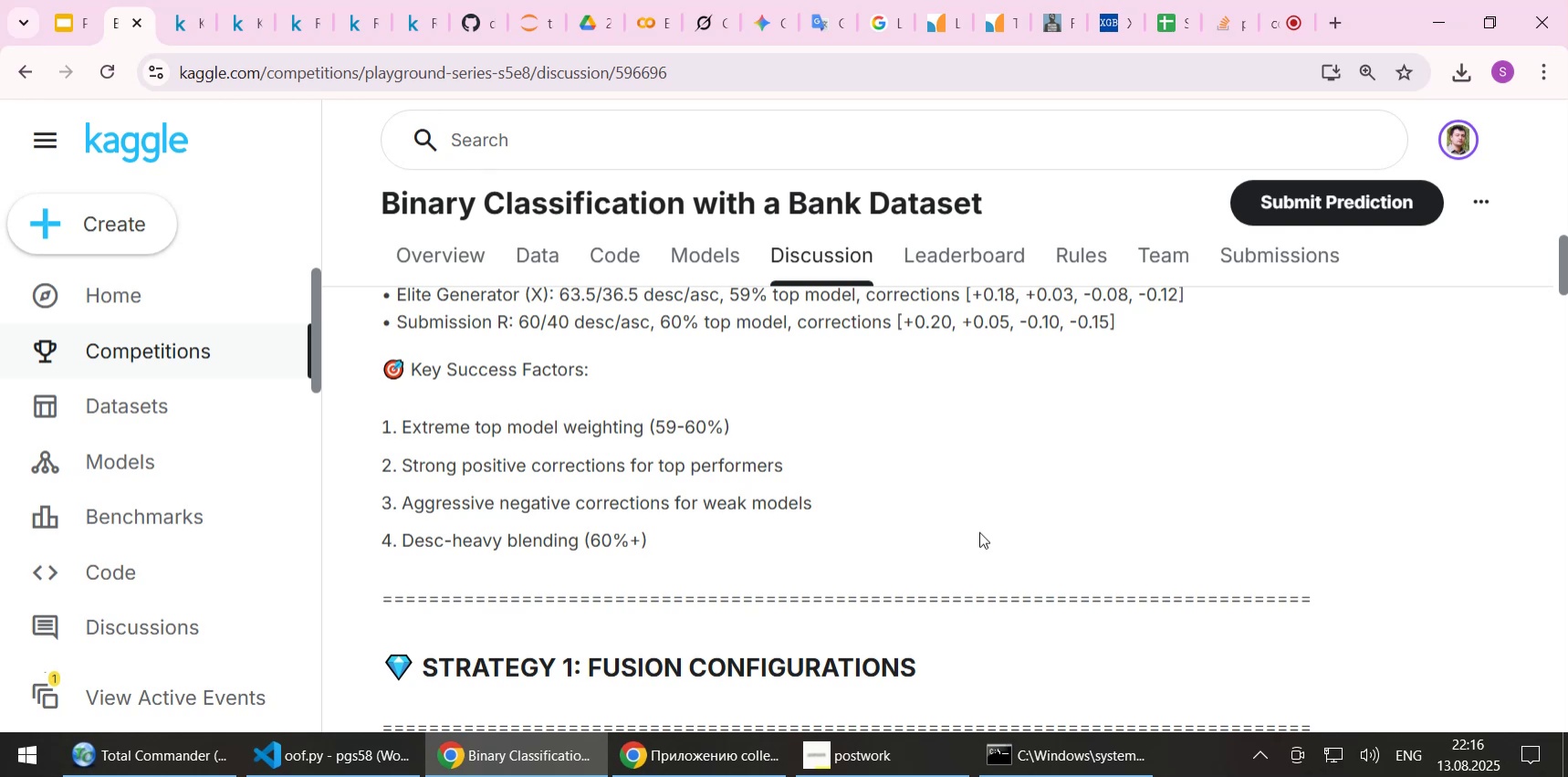 
scroll: coordinate [979, 531], scroll_direction: down, amount: 2.0
 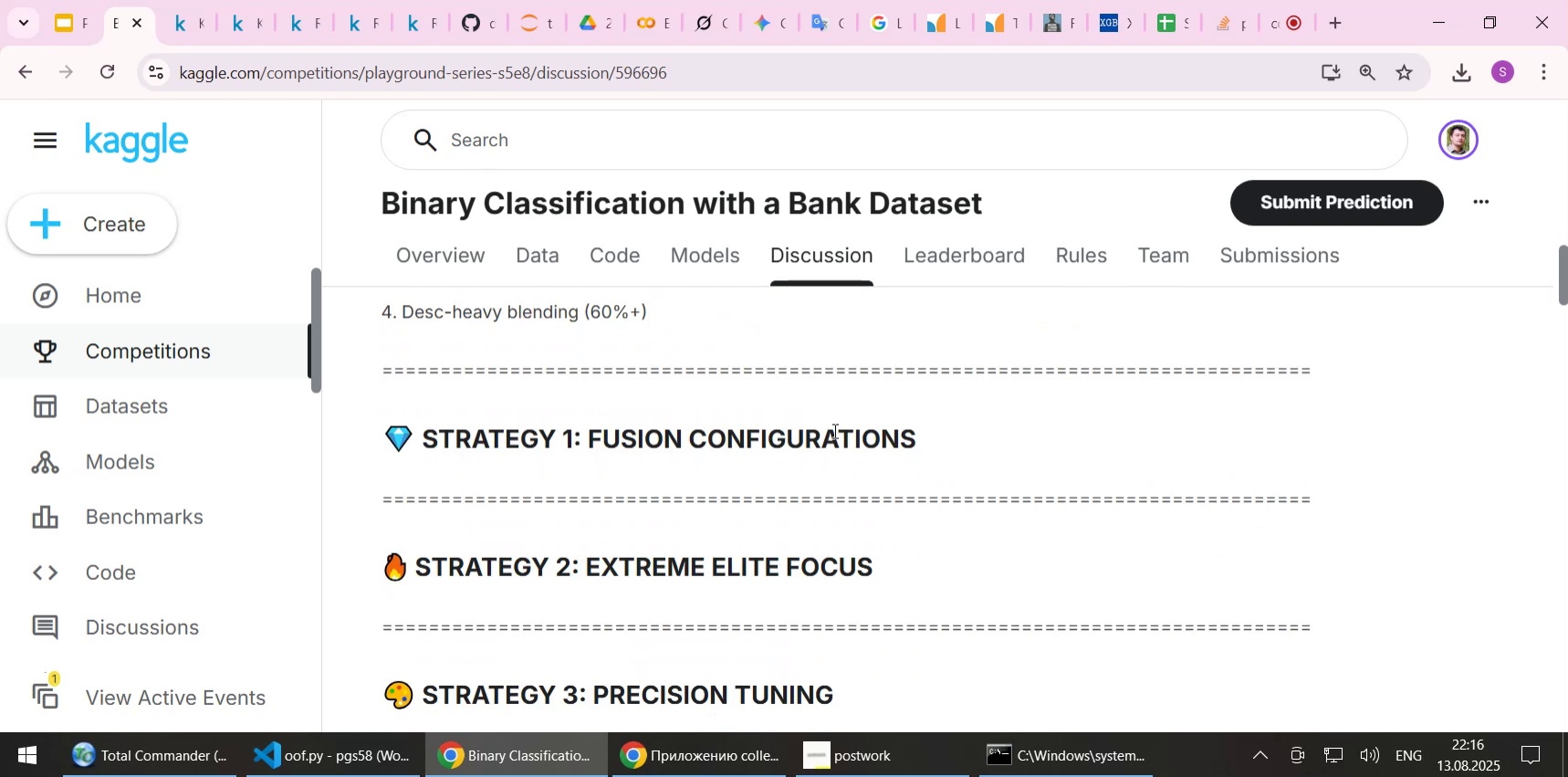 
left_click([833, 430])
 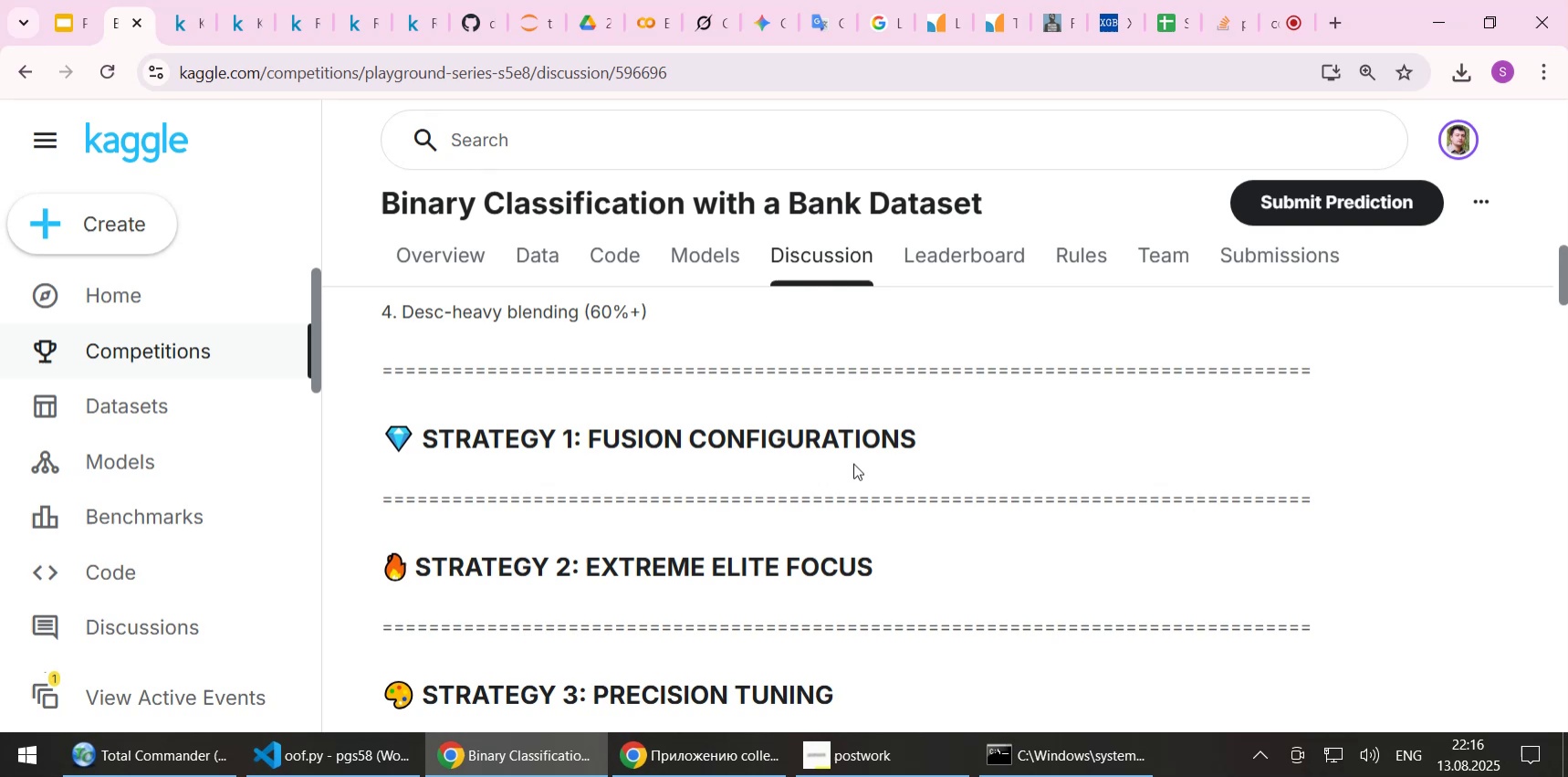 
scroll: coordinate [855, 457], scroll_direction: down, amount: 7.0
 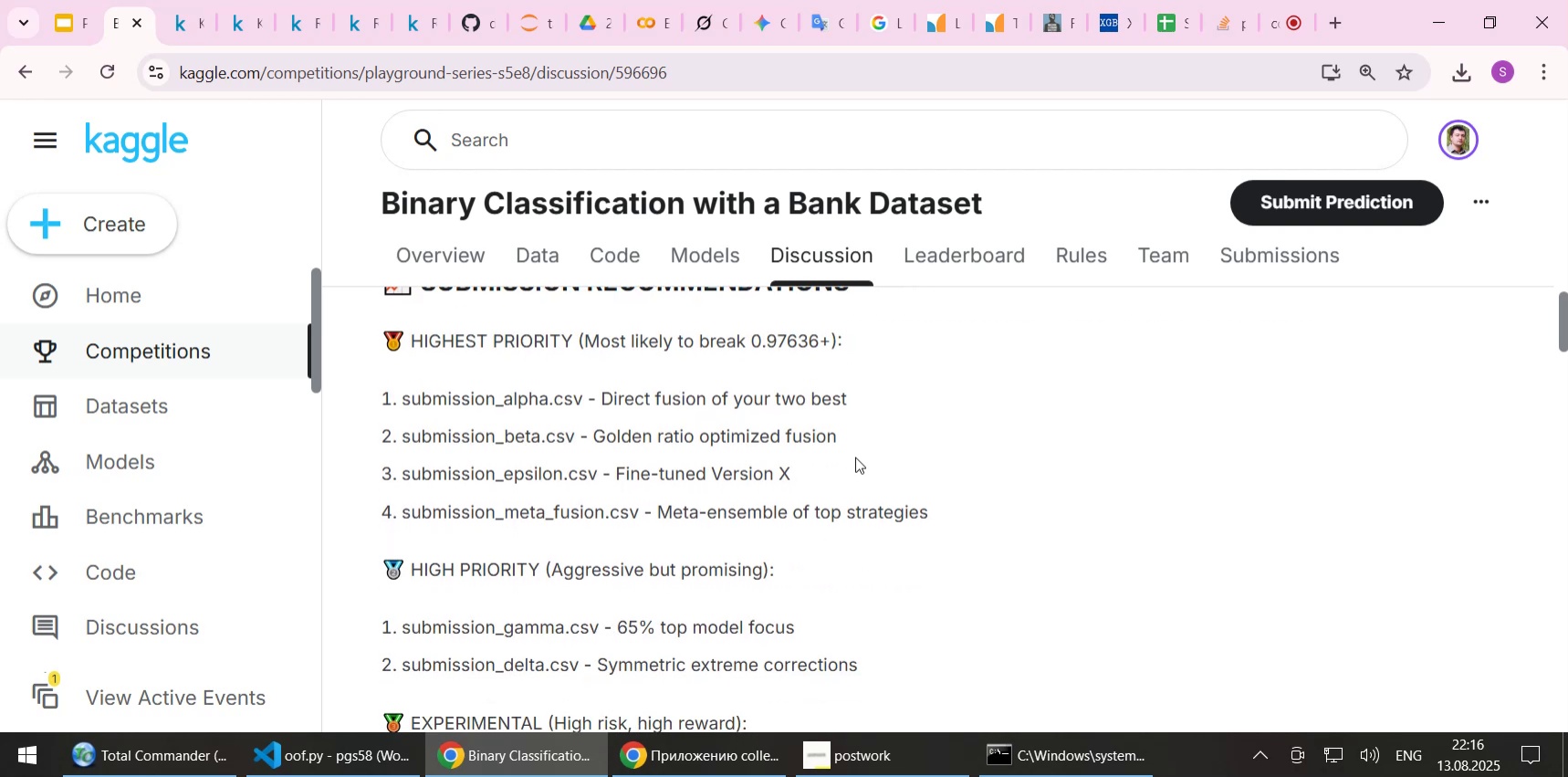 
scroll: coordinate [855, 457], scroll_direction: up, amount: 1.0
 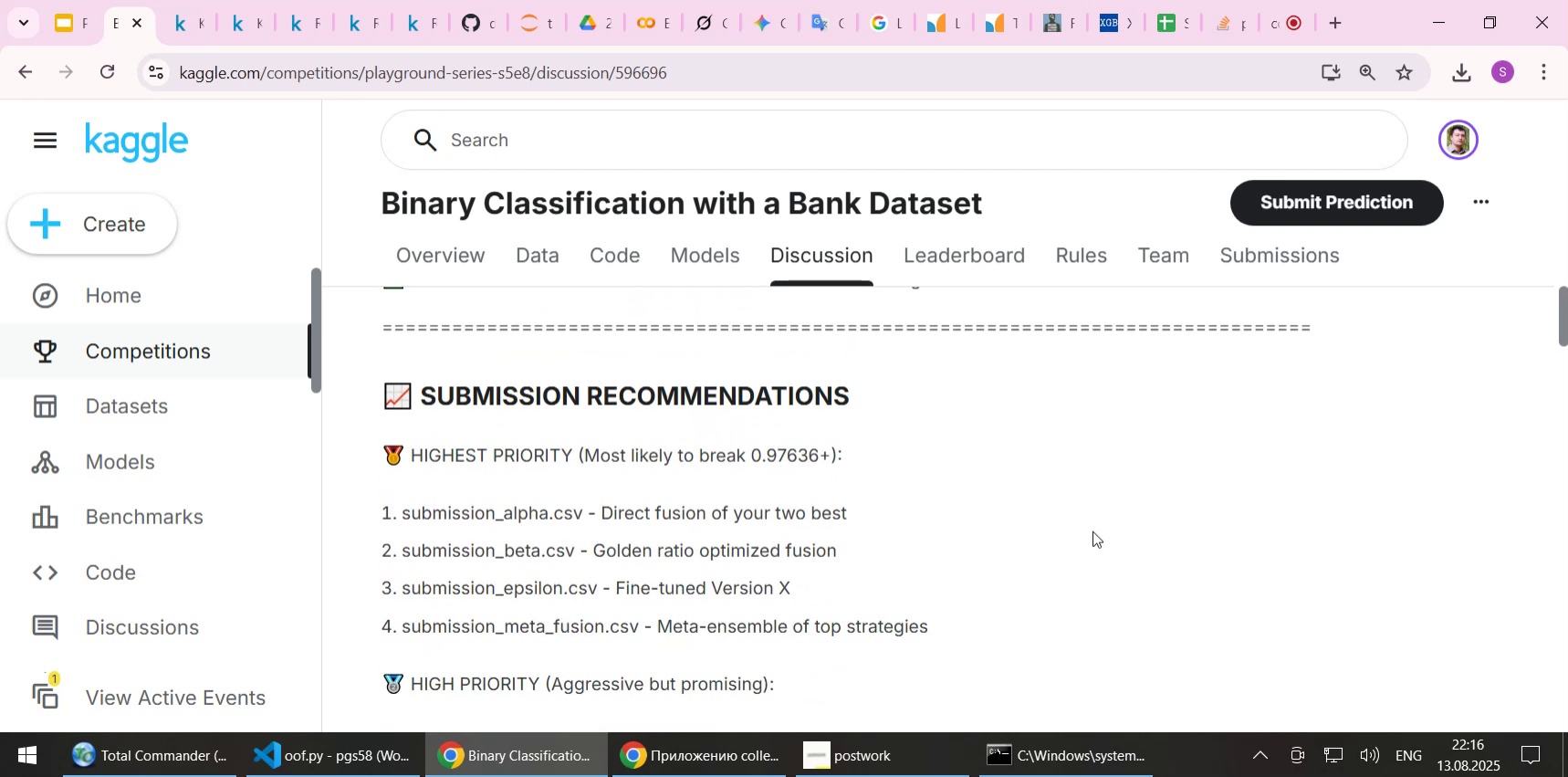 
wait(5.39)
 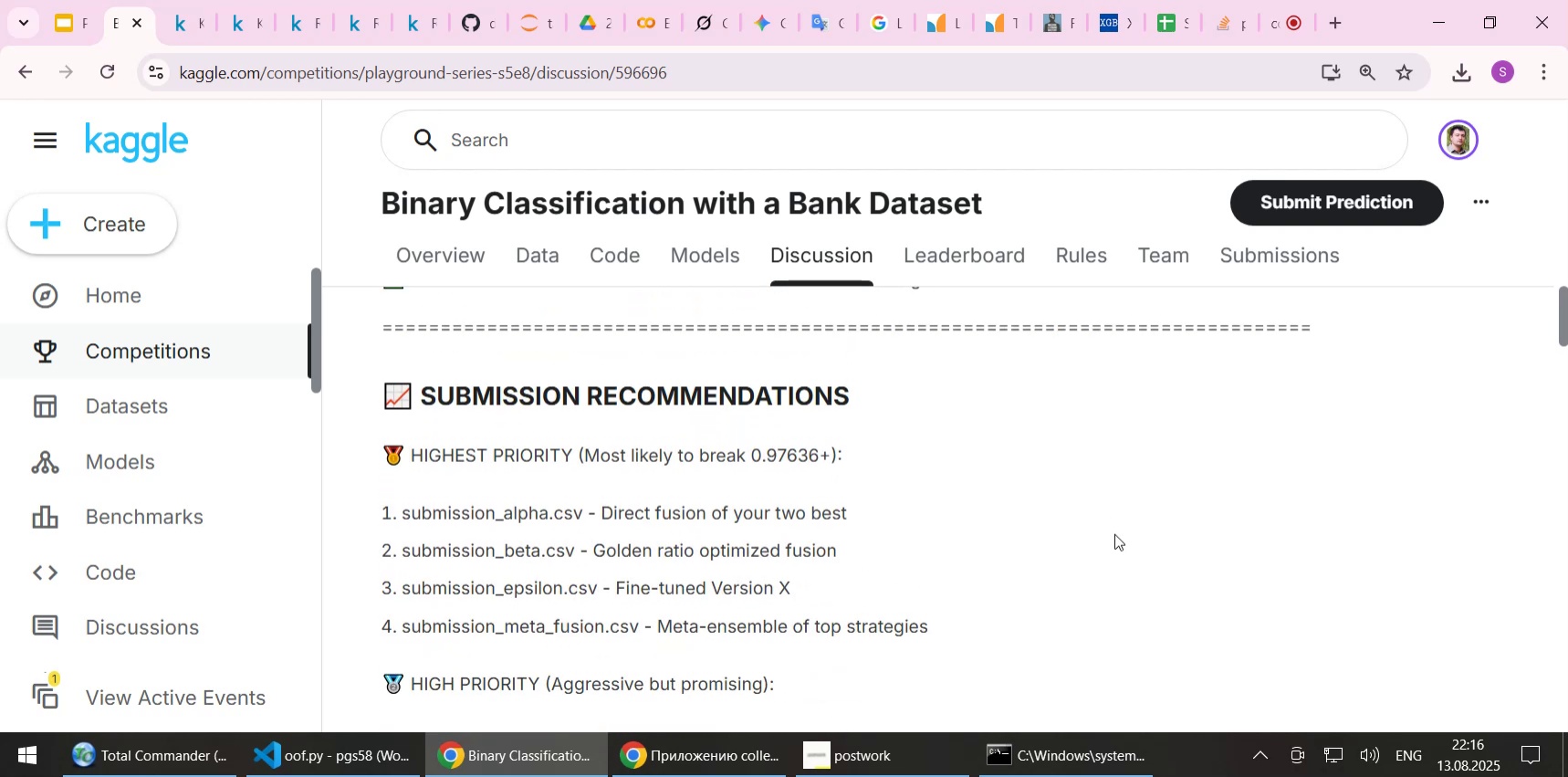 
scroll: coordinate [1092, 530], scroll_direction: down, amount: 3.0
 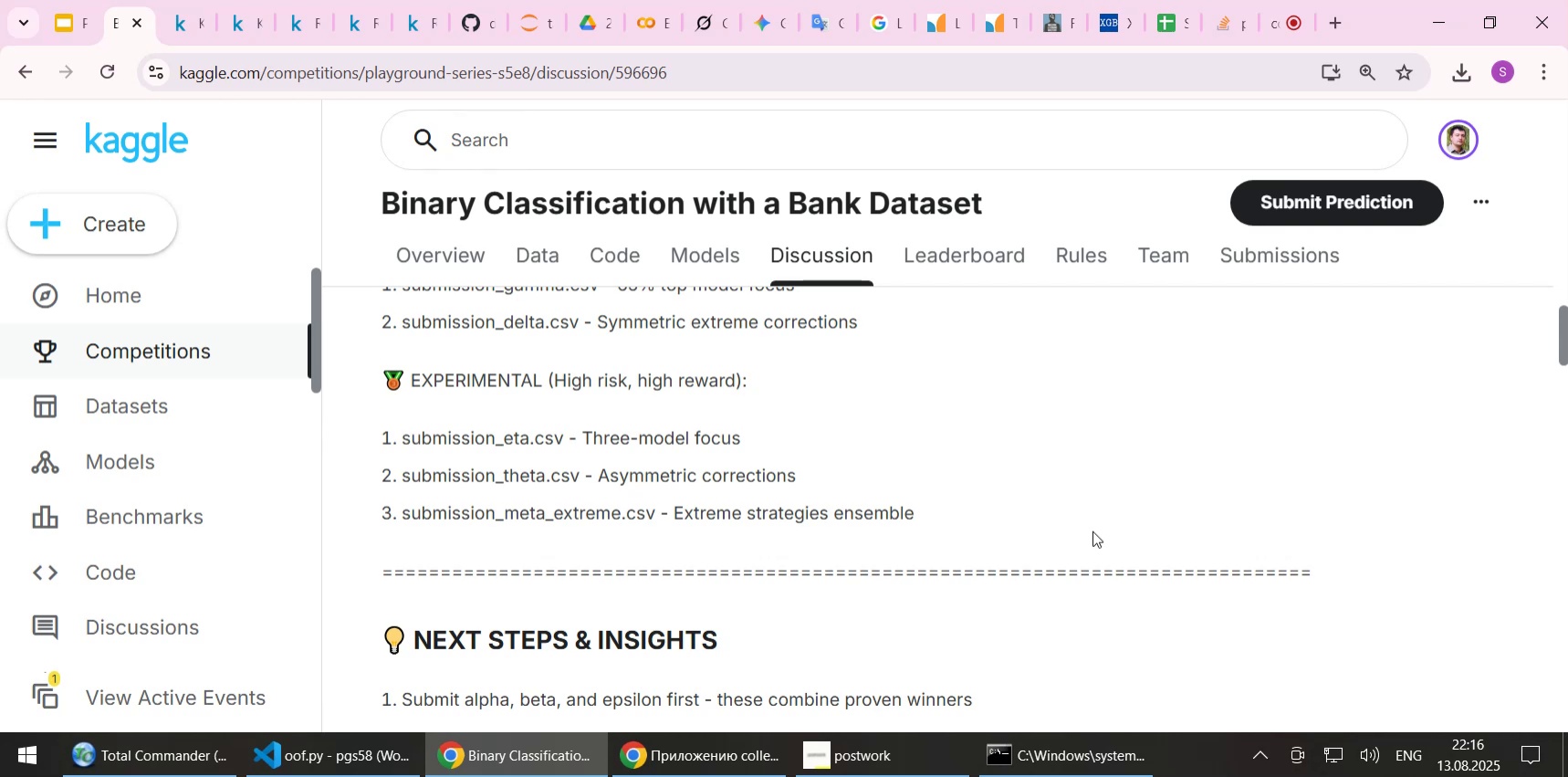 
wait(5.85)
 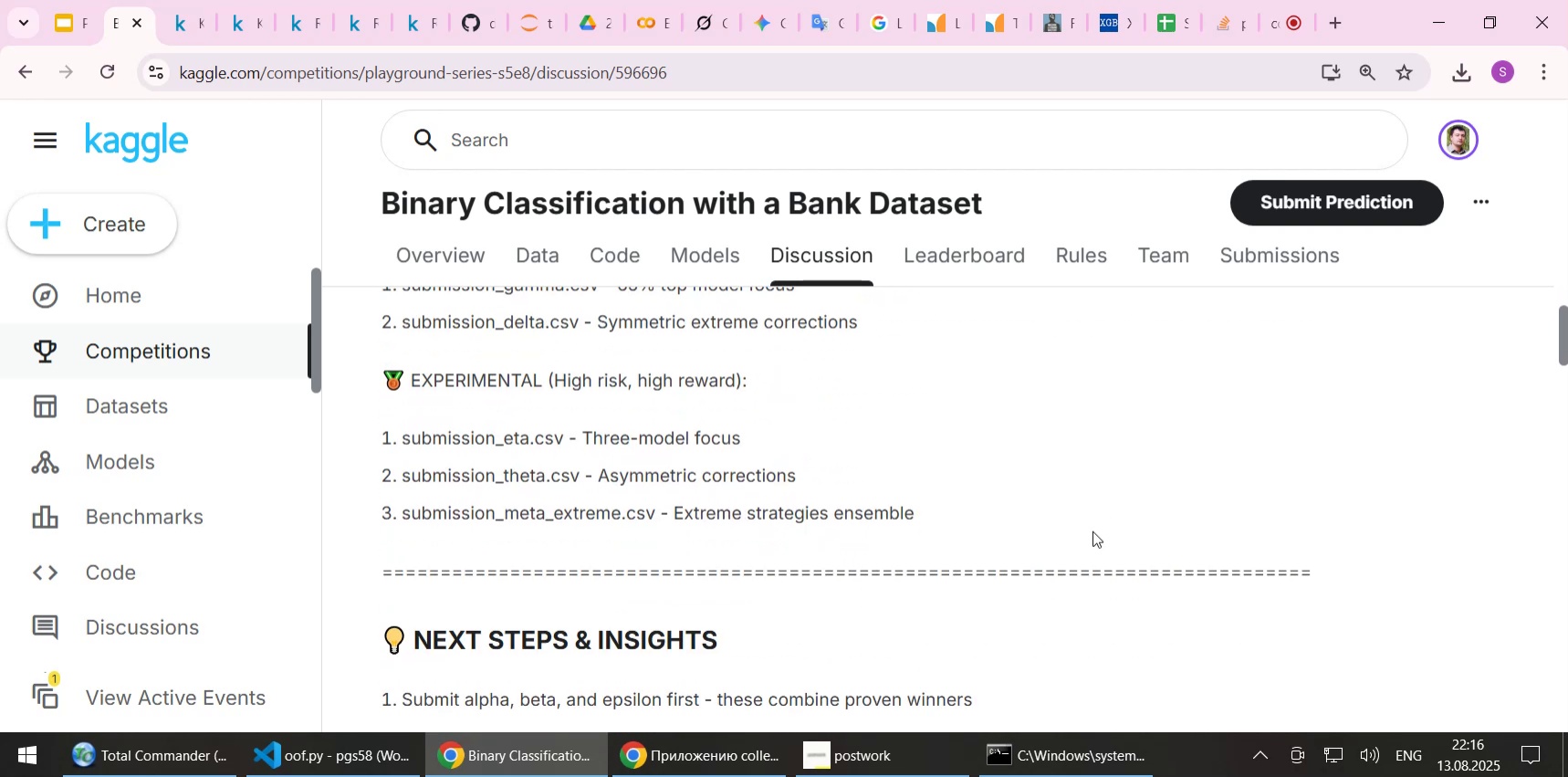 
scroll: coordinate [1092, 531], scroll_direction: down, amount: 3.0
 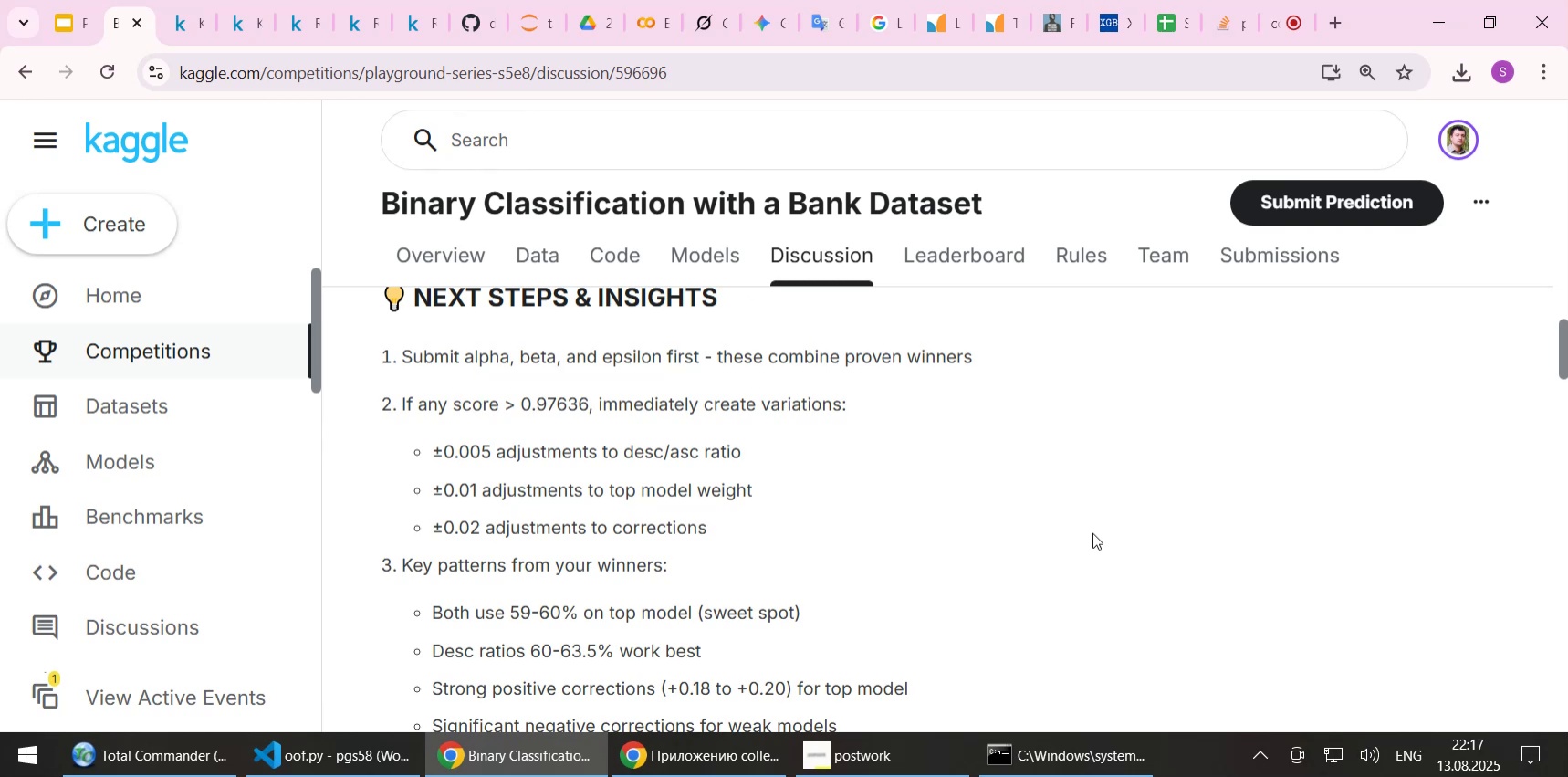 
wait(10.27)
 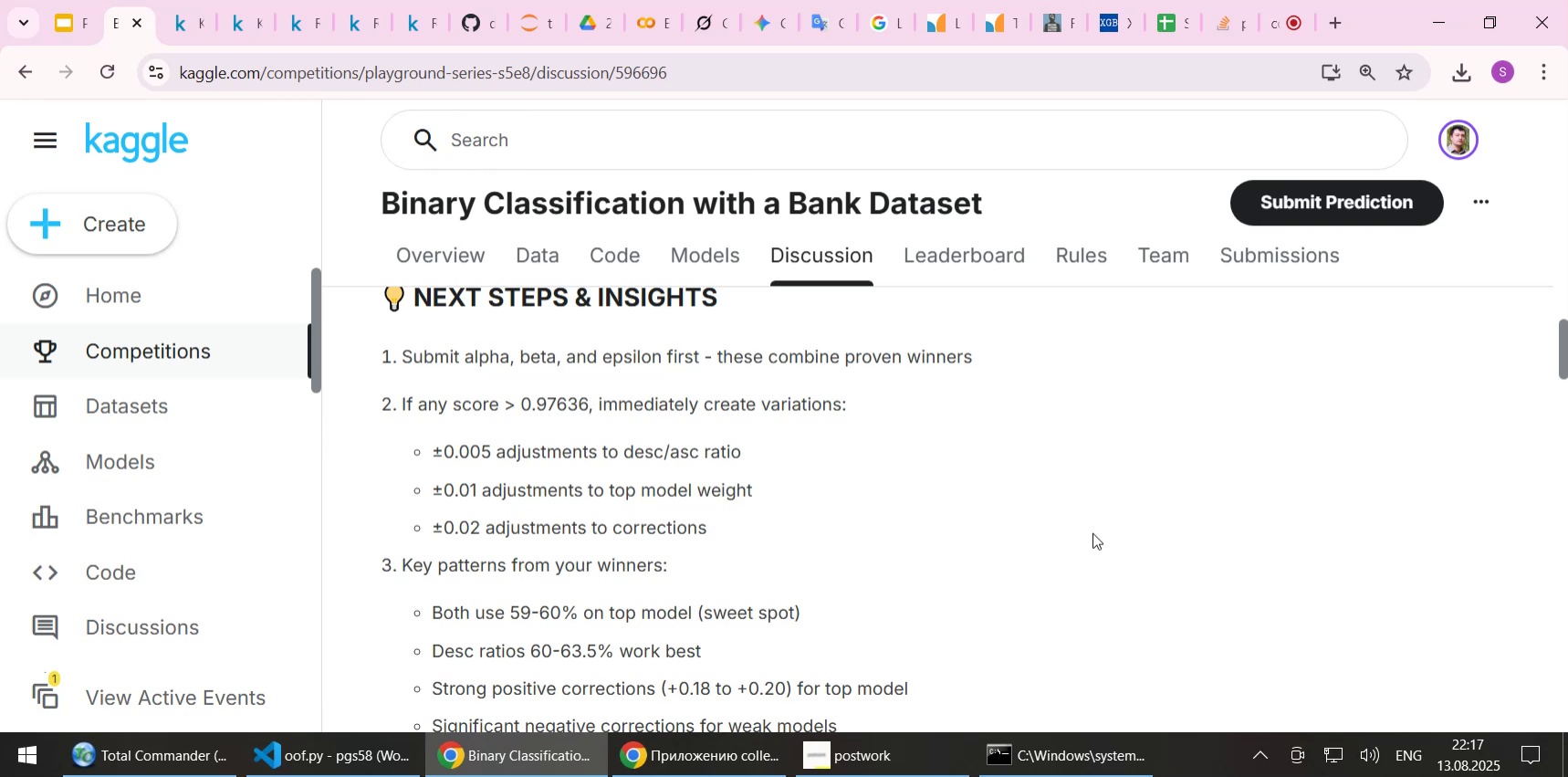 
left_click([251, 29])
 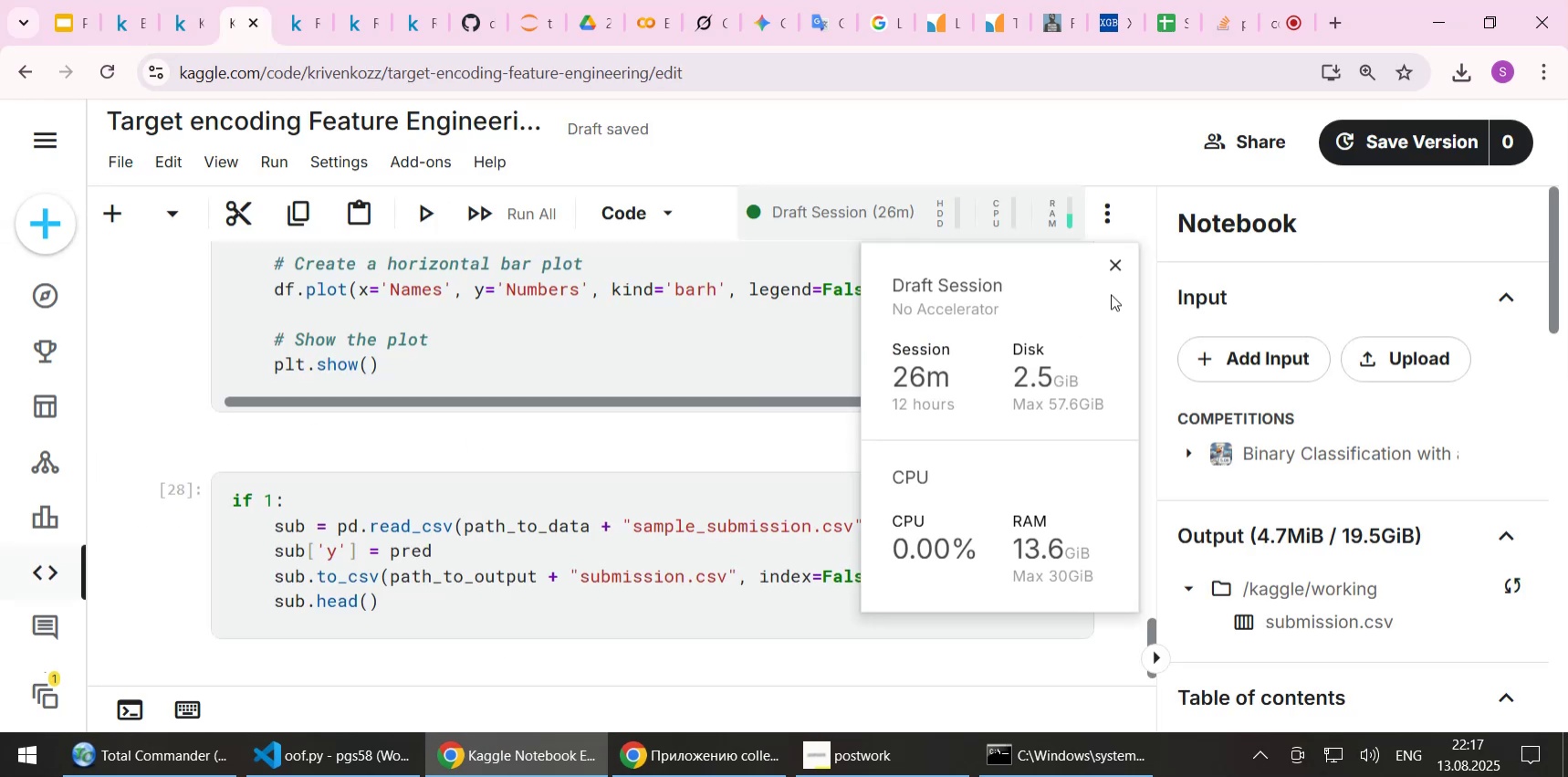 
left_click([1117, 262])
 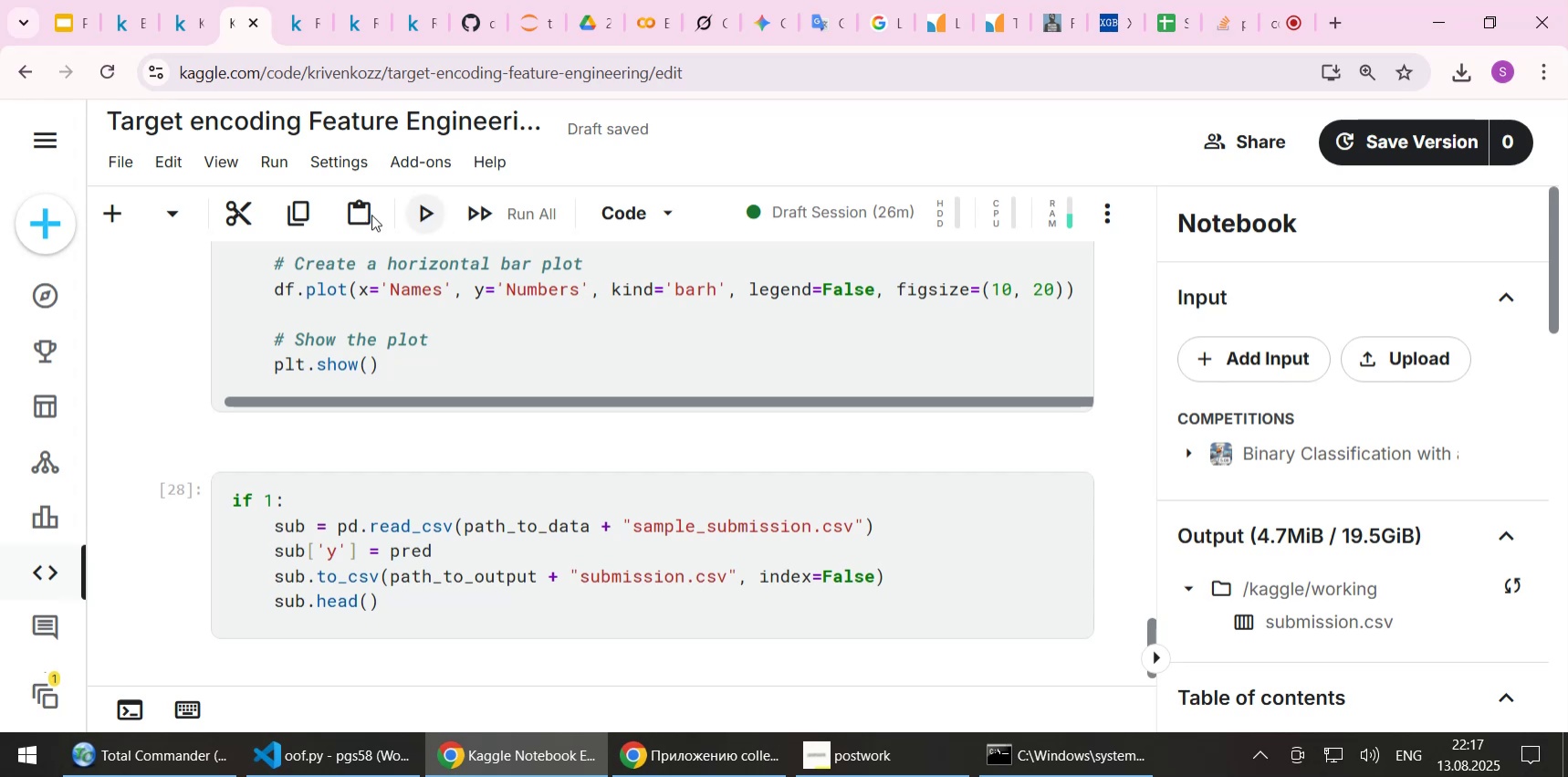 
left_click([267, 153])
 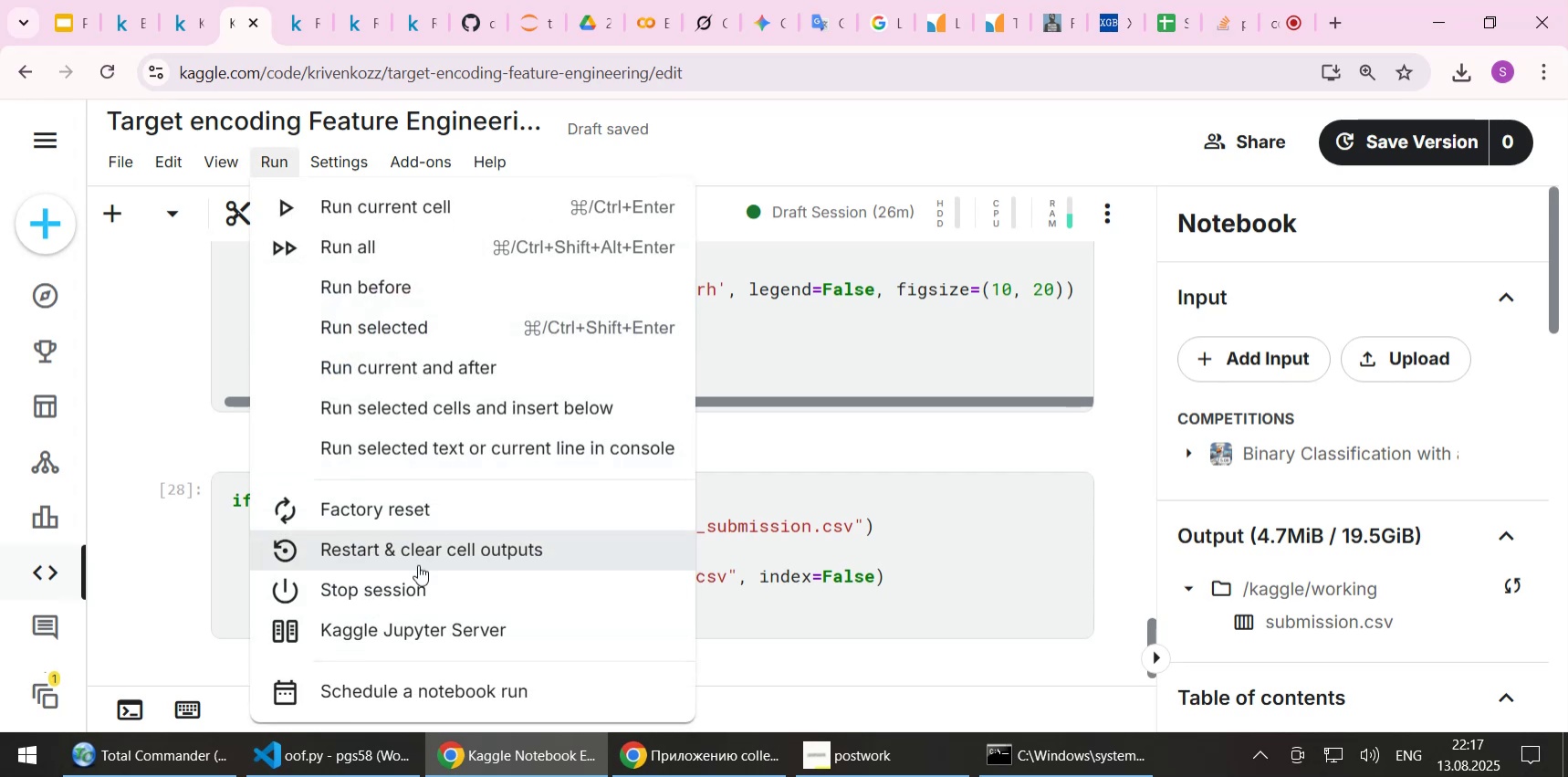 